 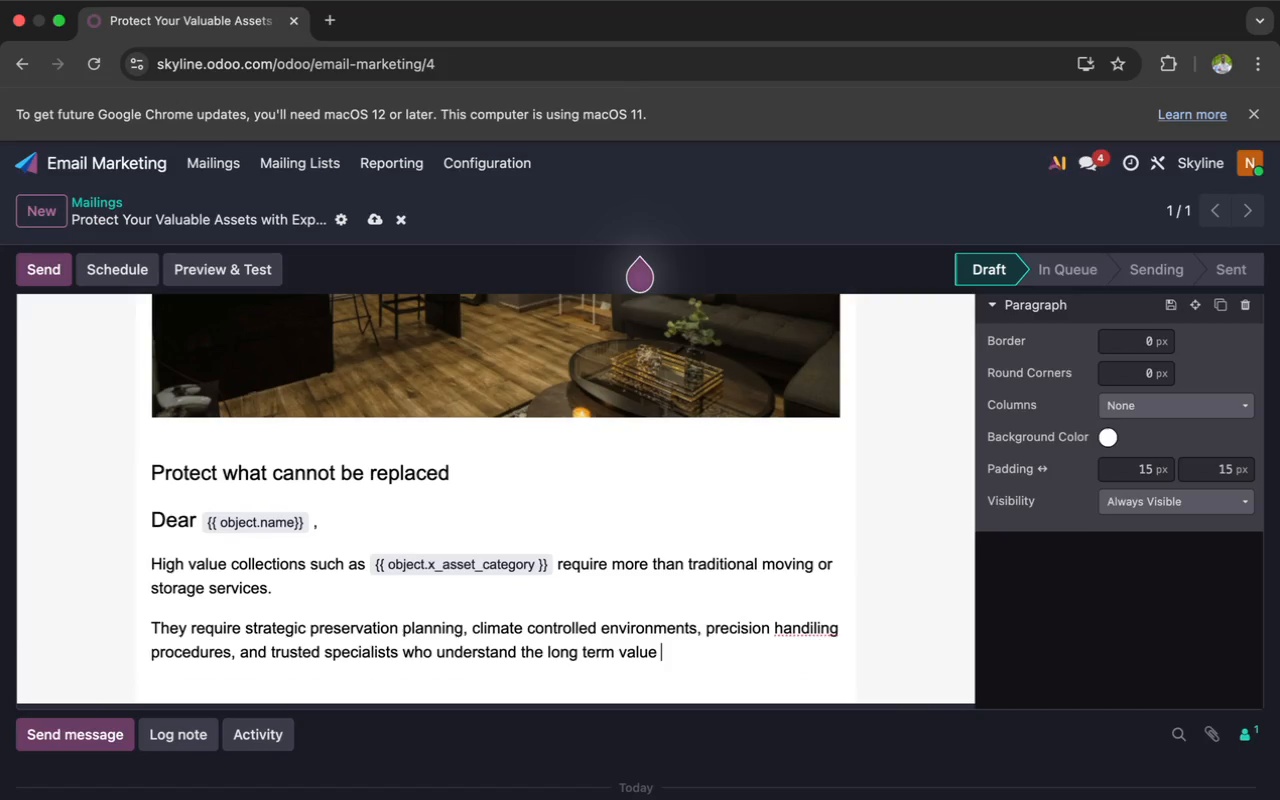 
type(of )
 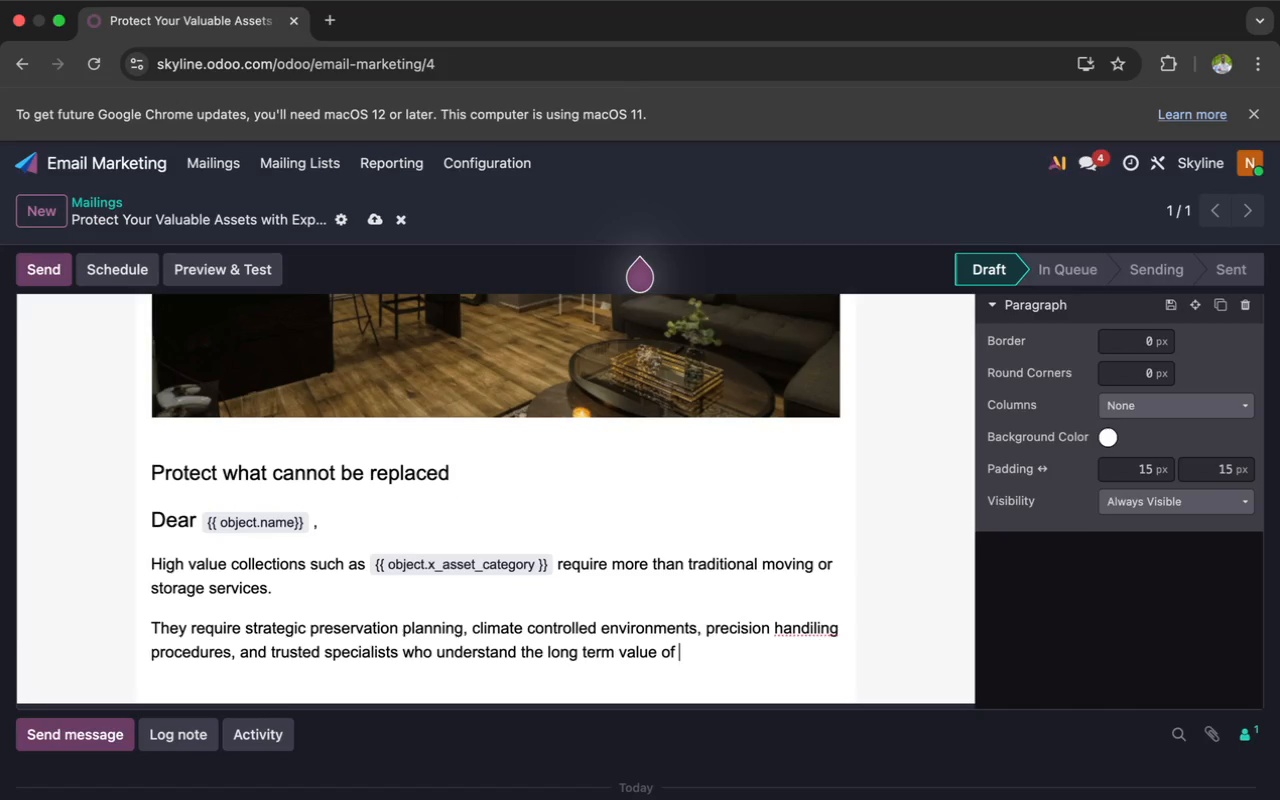 
type(se)
 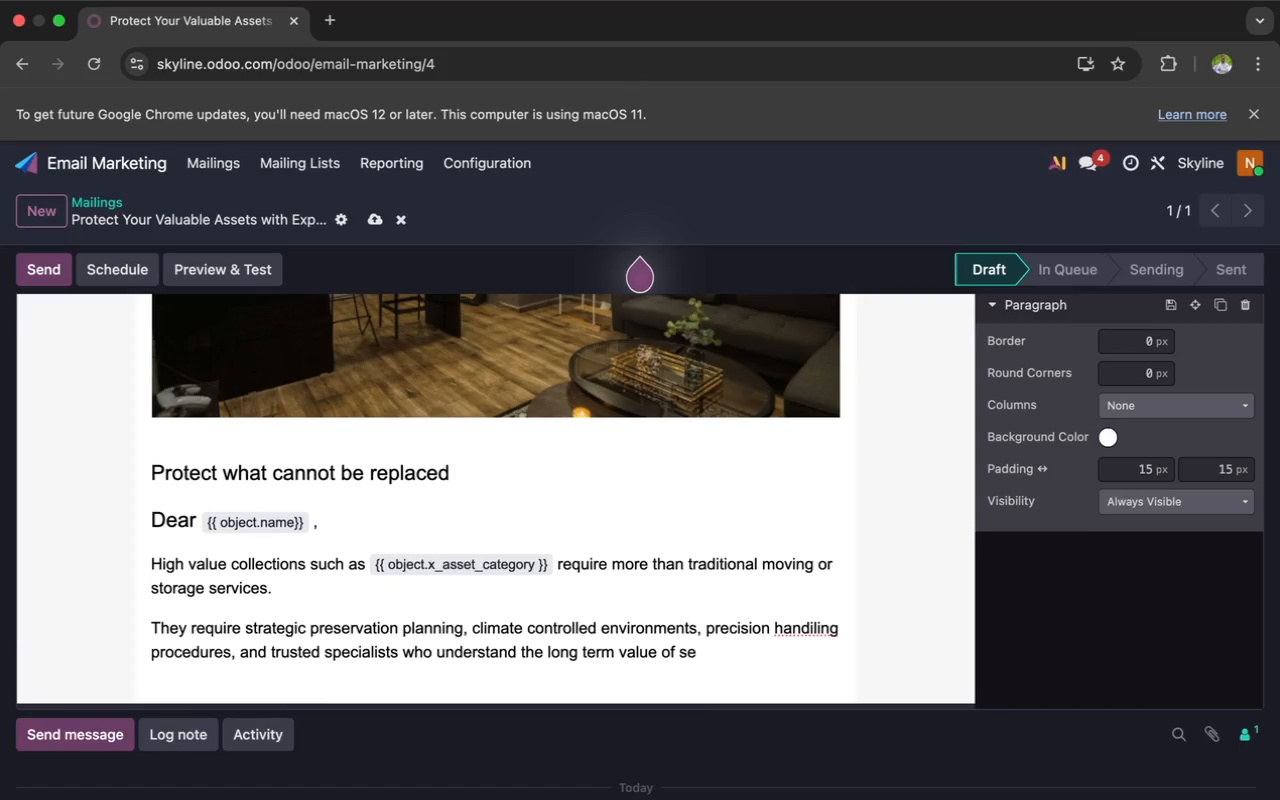 
key(N)
 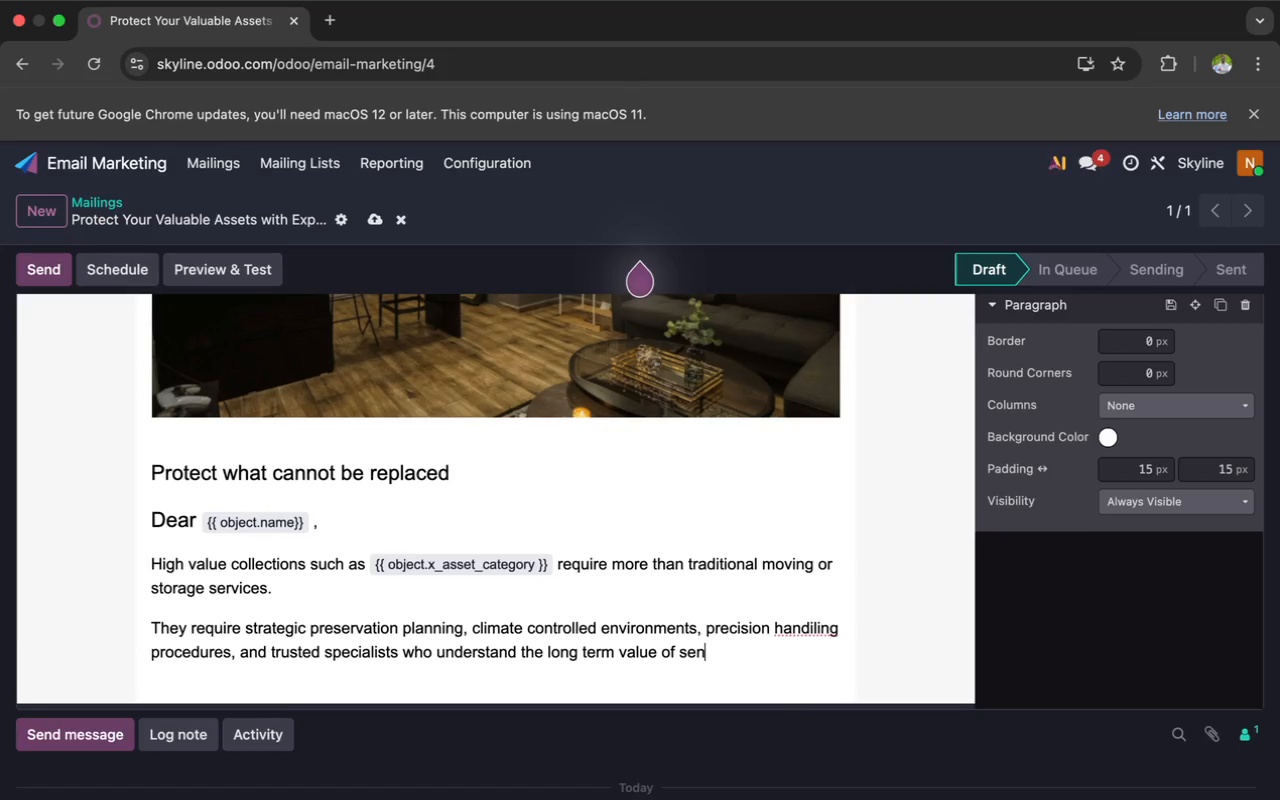 
type(si)
 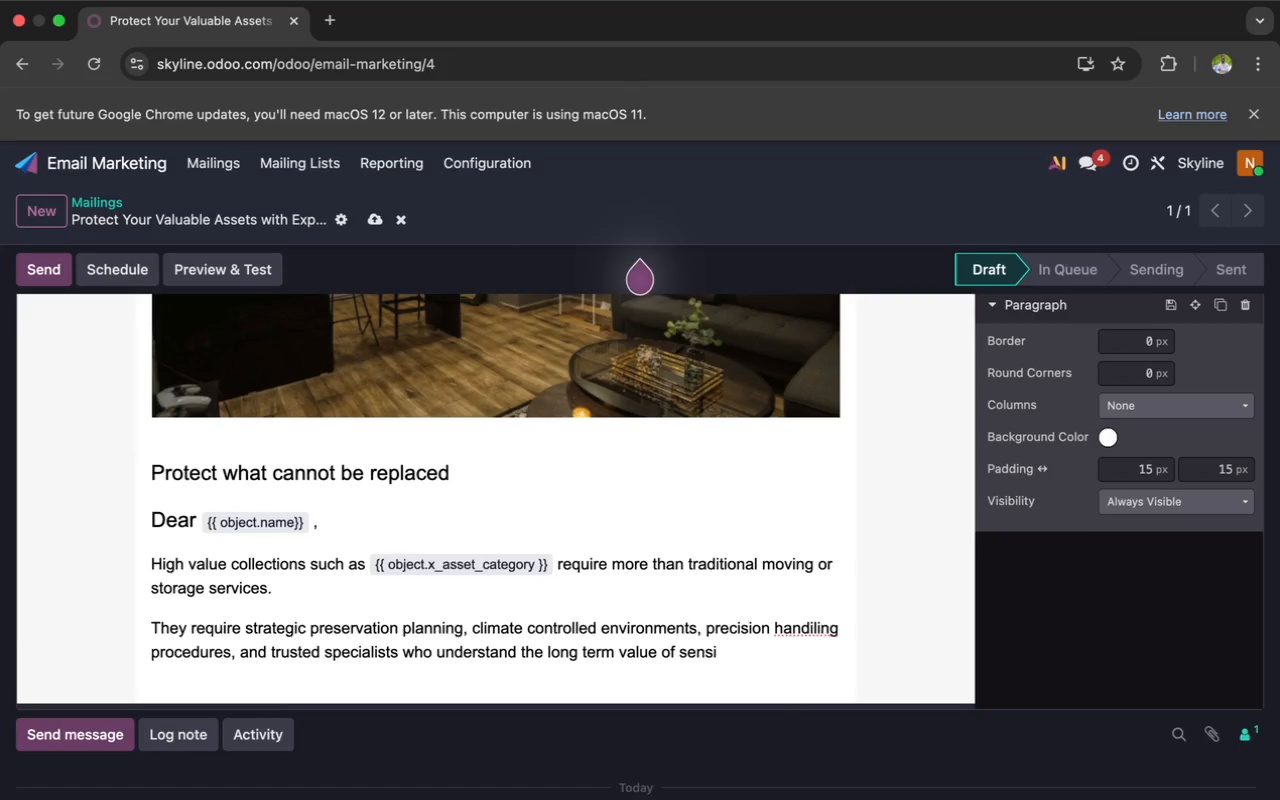 
type(tive assets)
 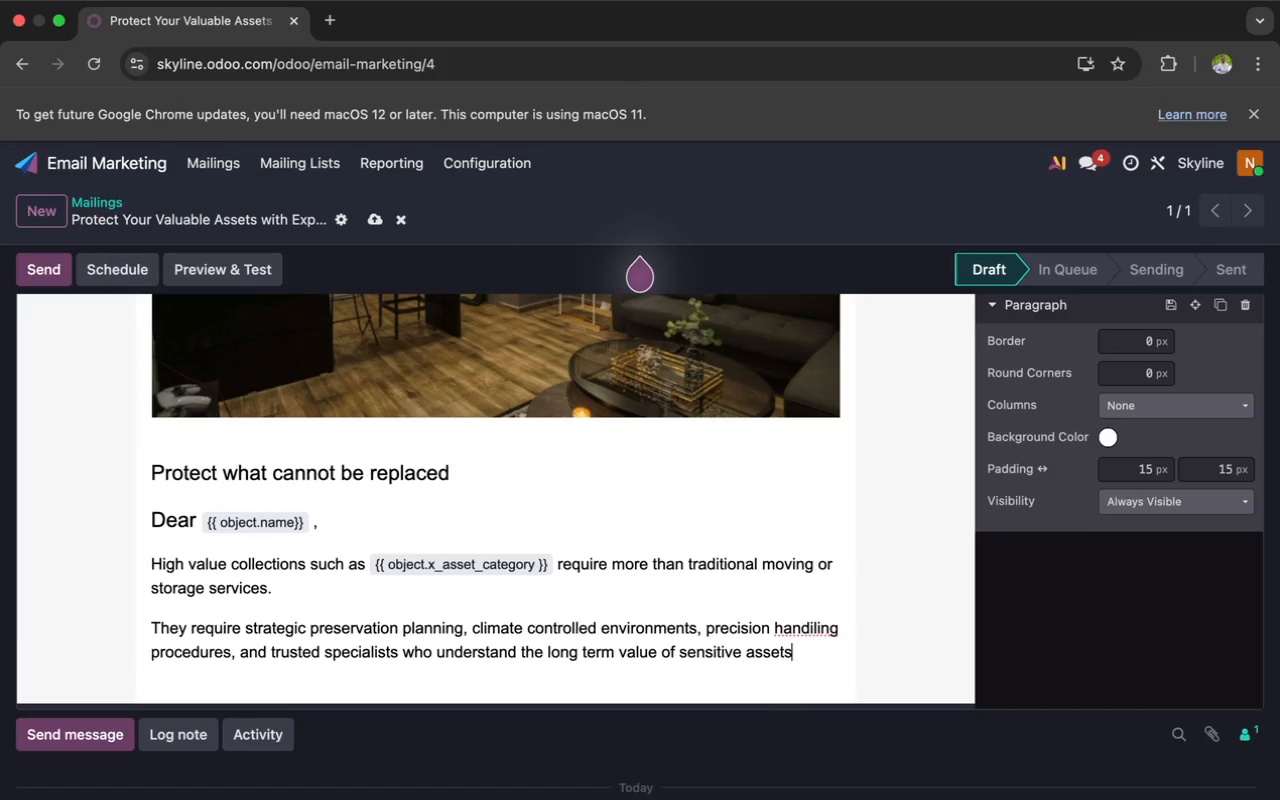 
wait(9.28)
 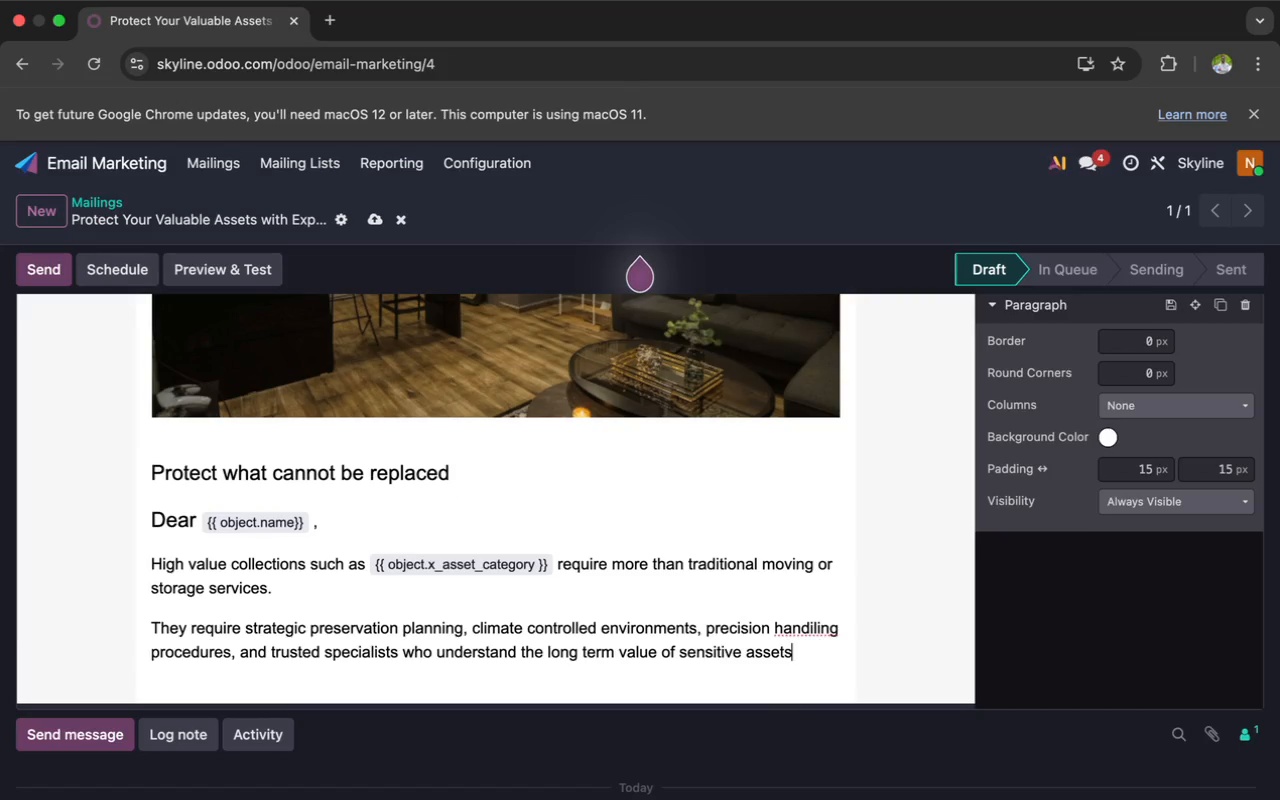 
left_click([814, 626])
 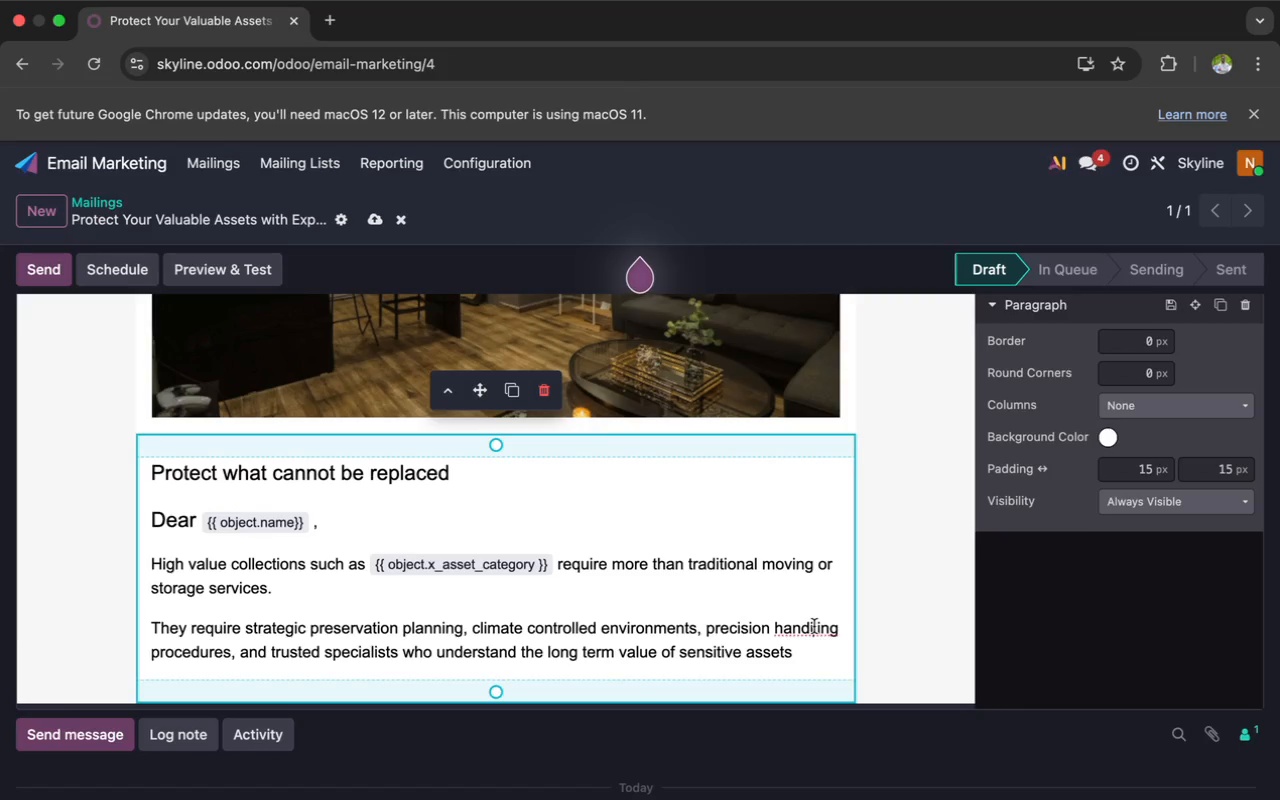 
key(Backspace)
 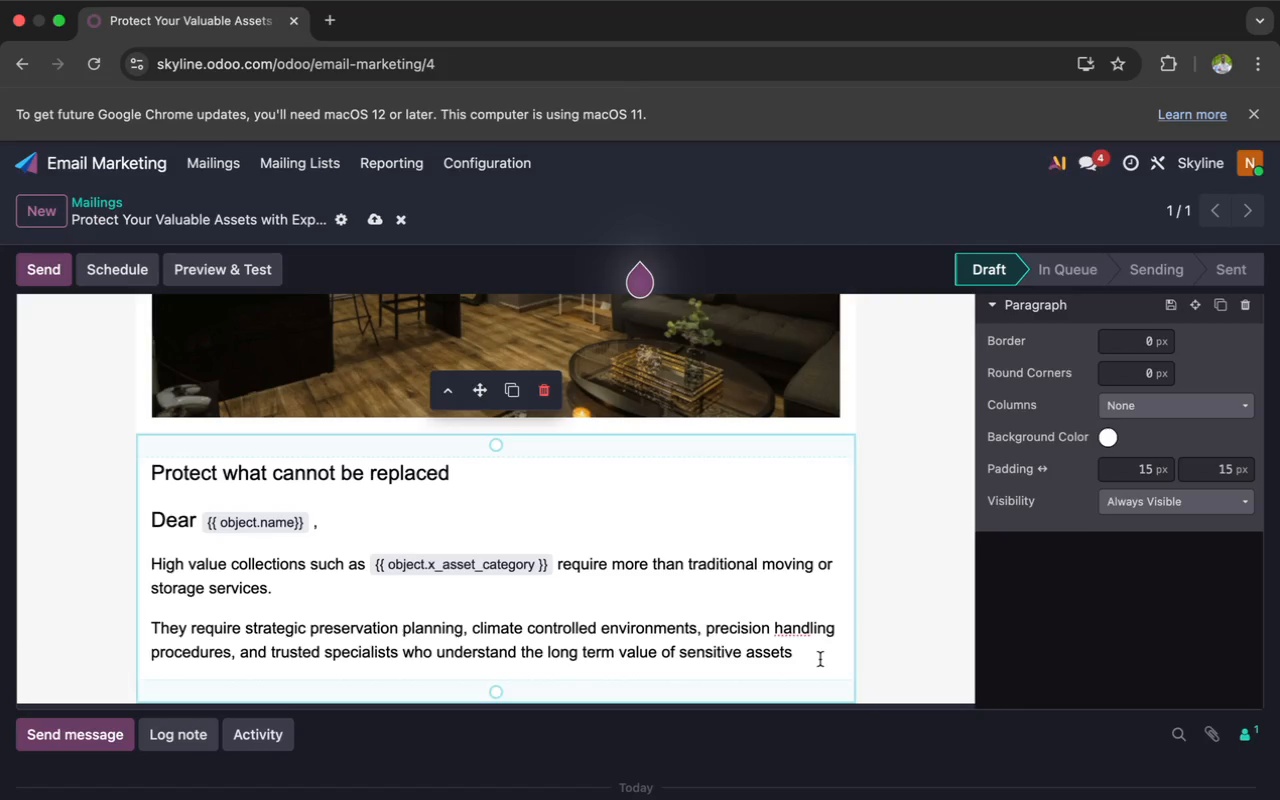 
left_click([801, 658])
 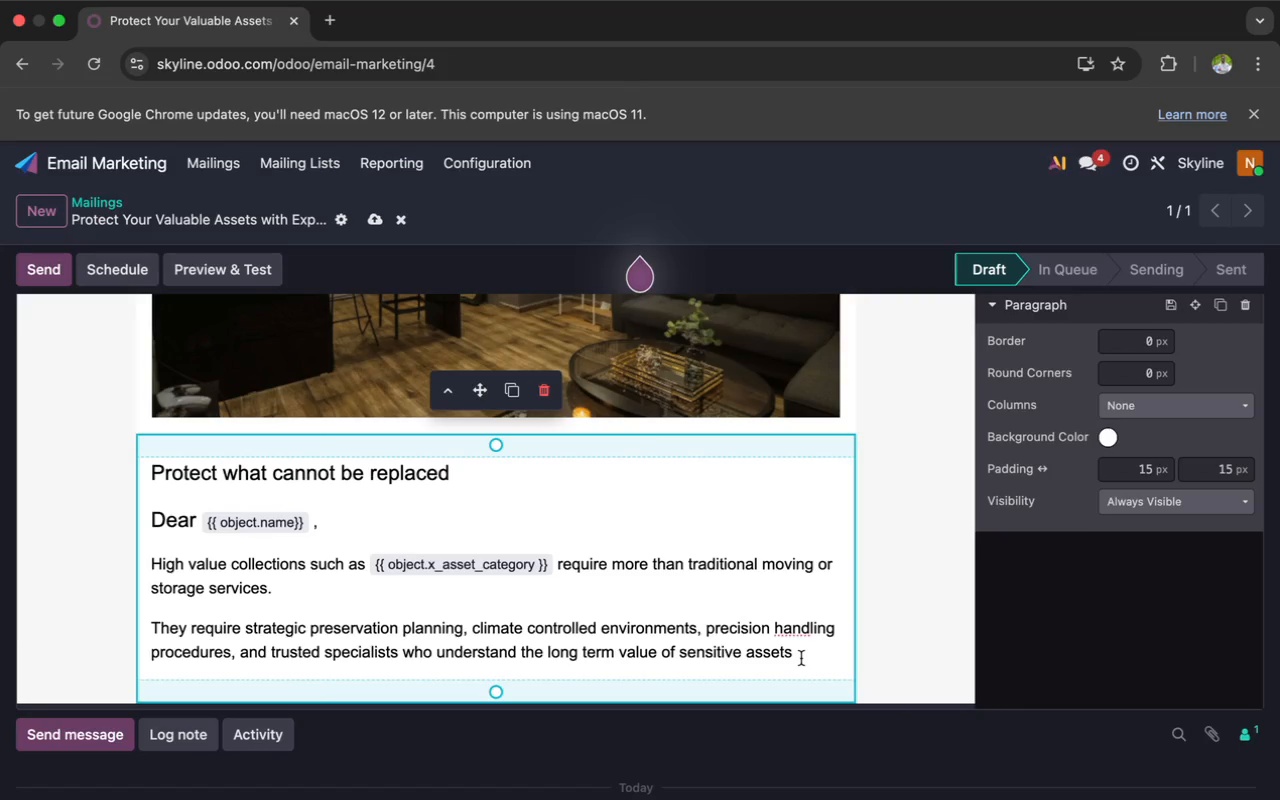 
wait(8.97)
 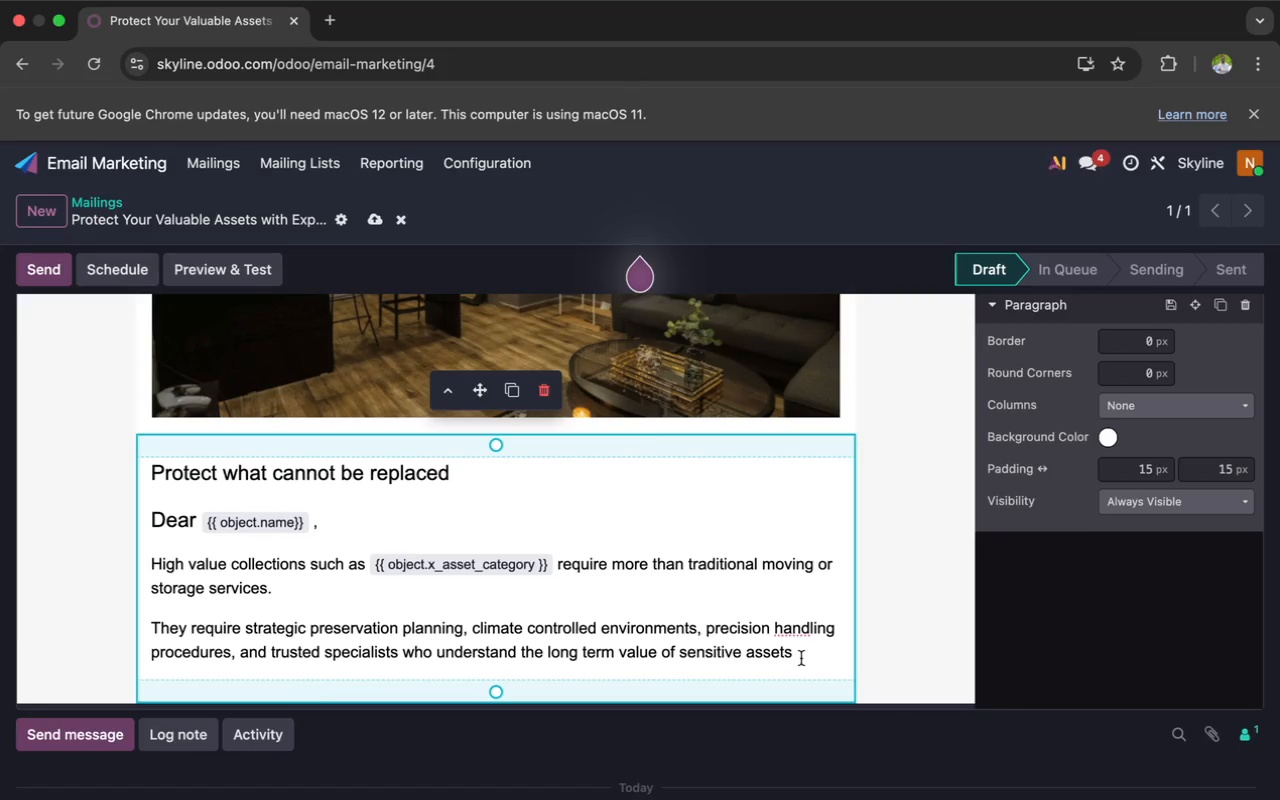 
key(Space)
 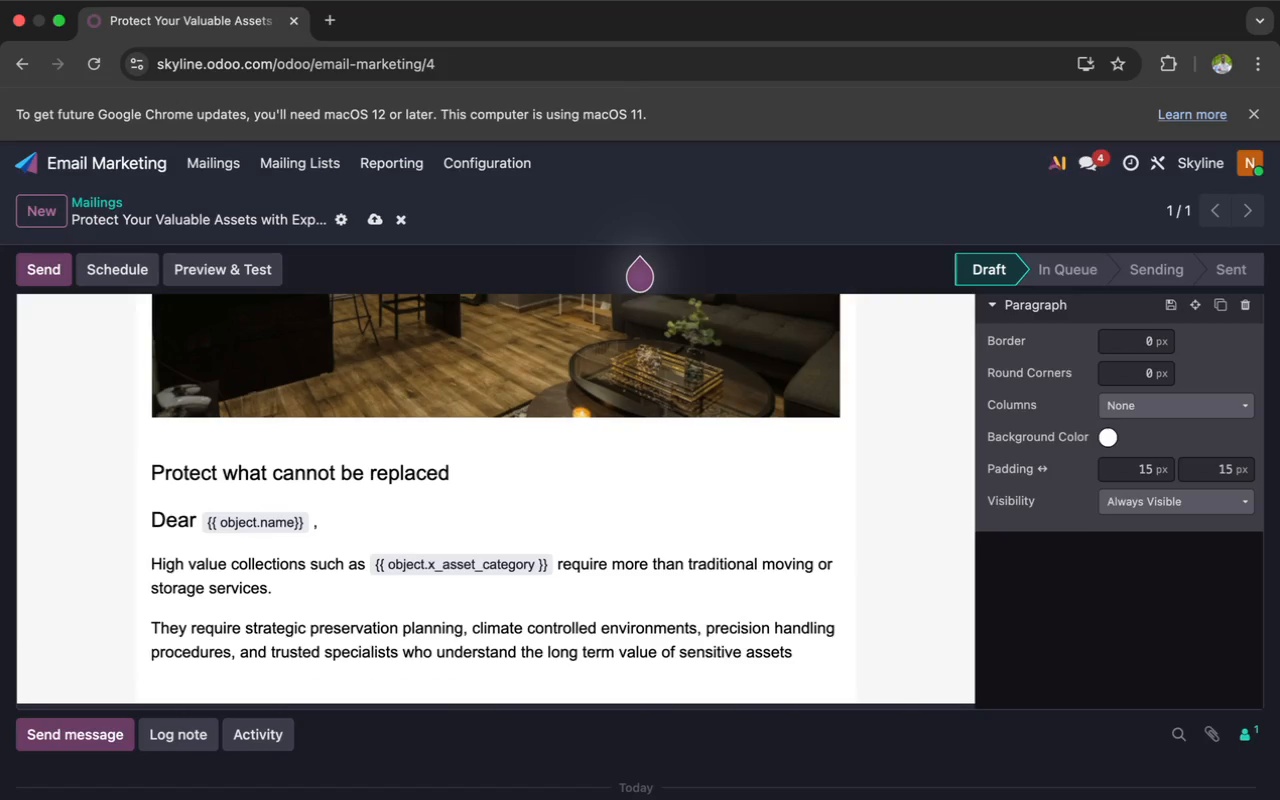 
wait(5.39)
 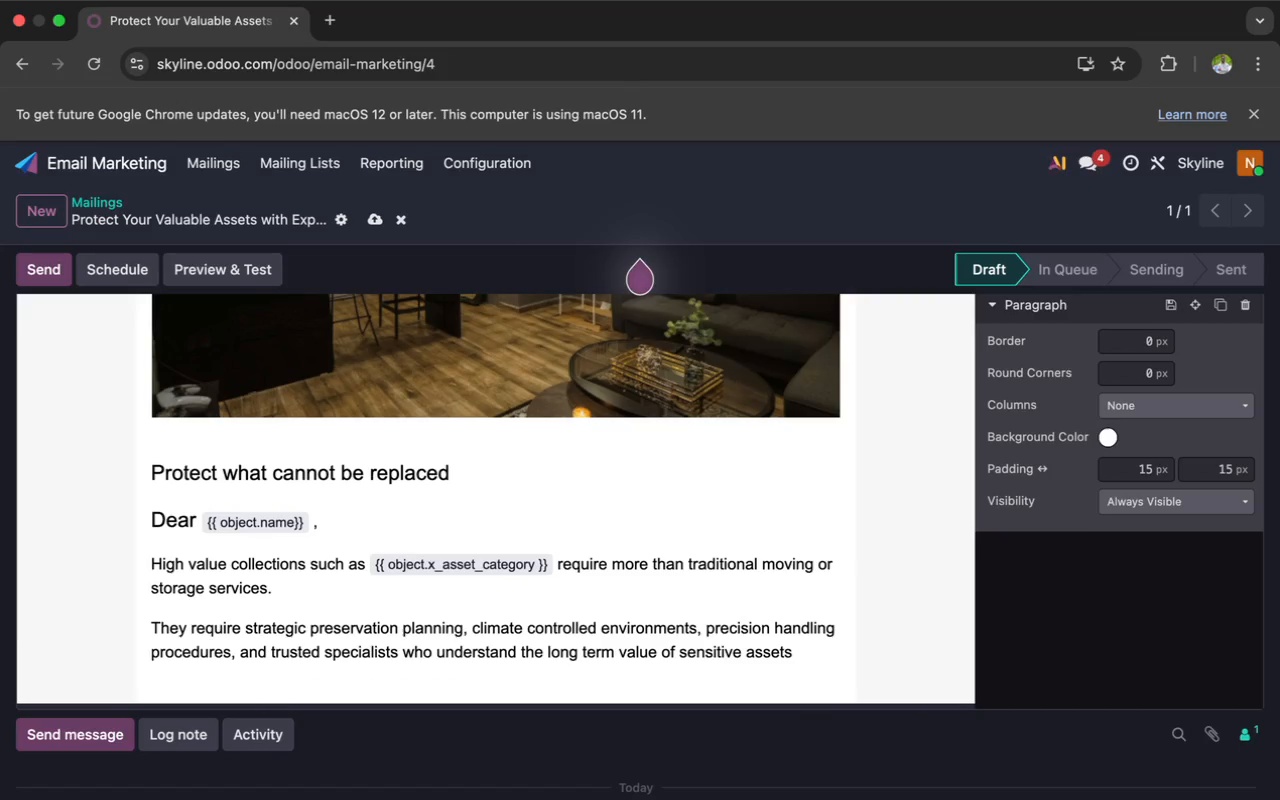 
key(Backspace)
 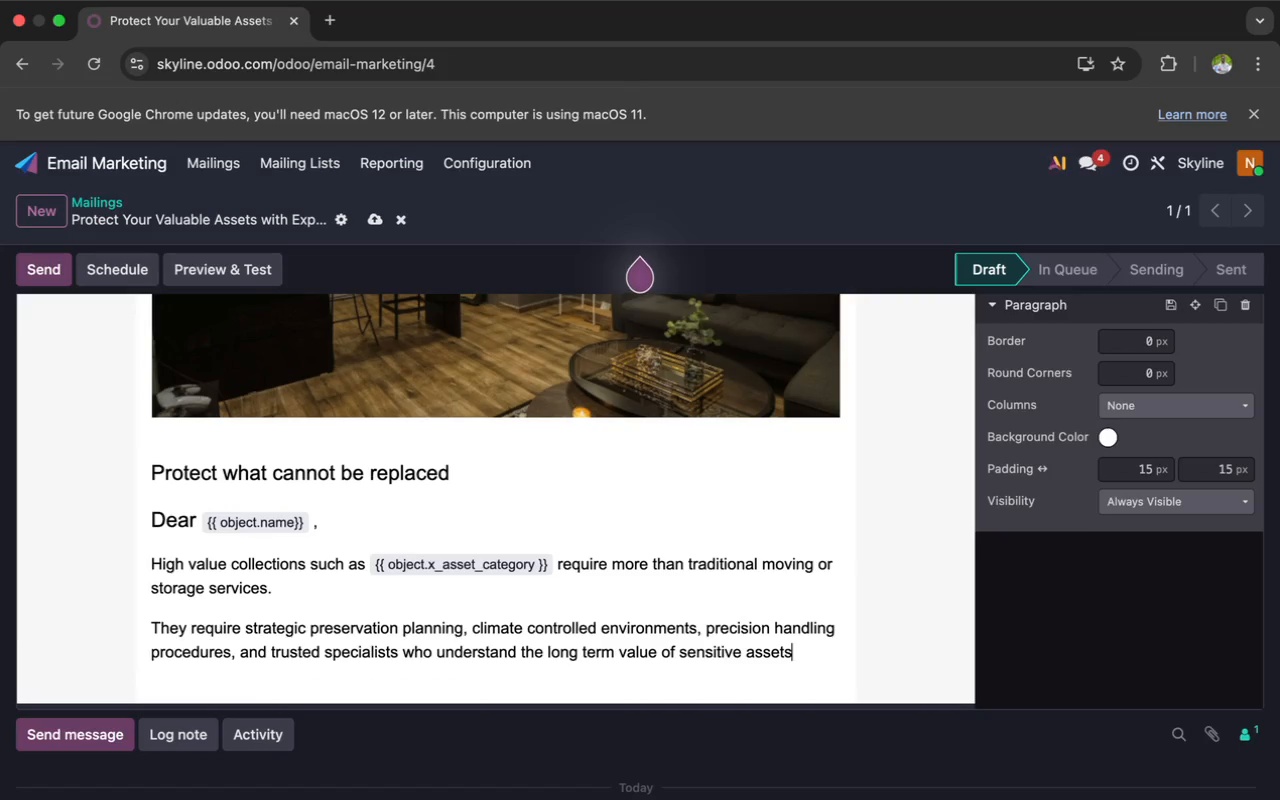 
key(Period)
 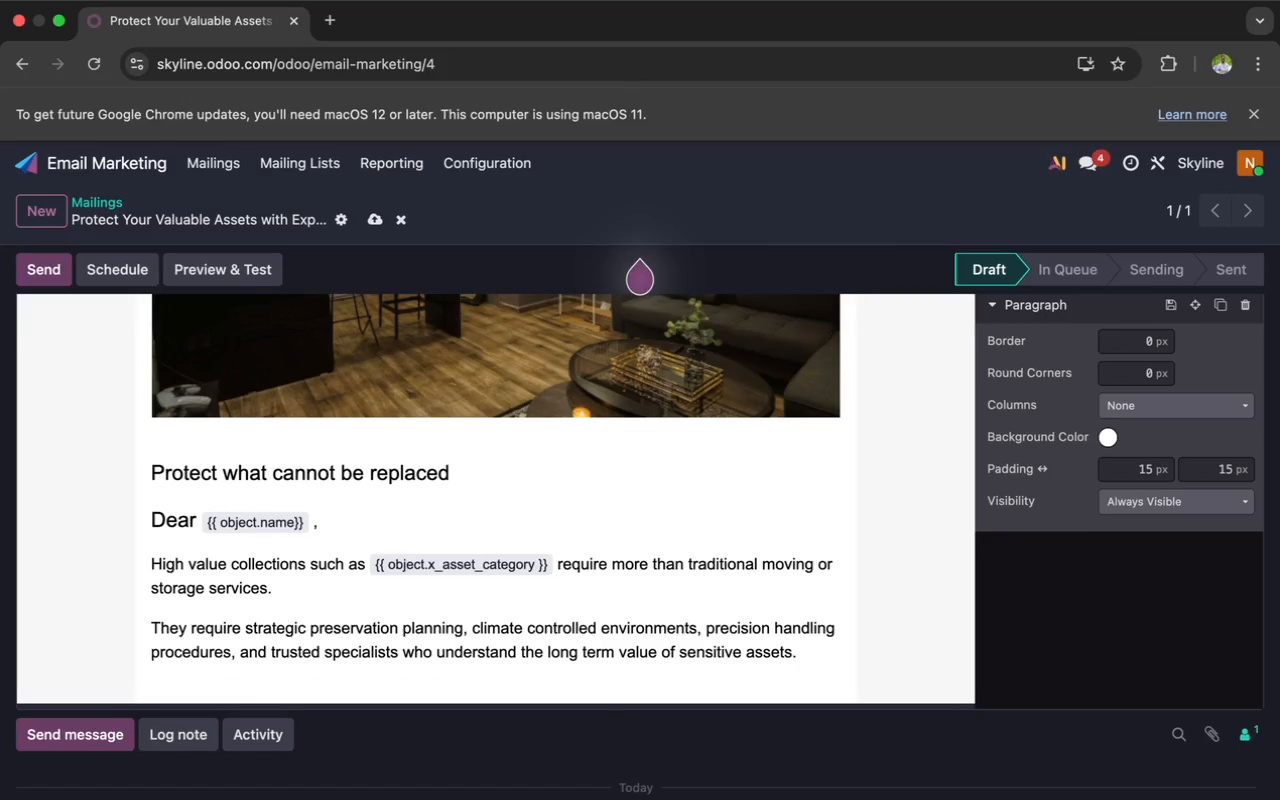 
key(Enter)
 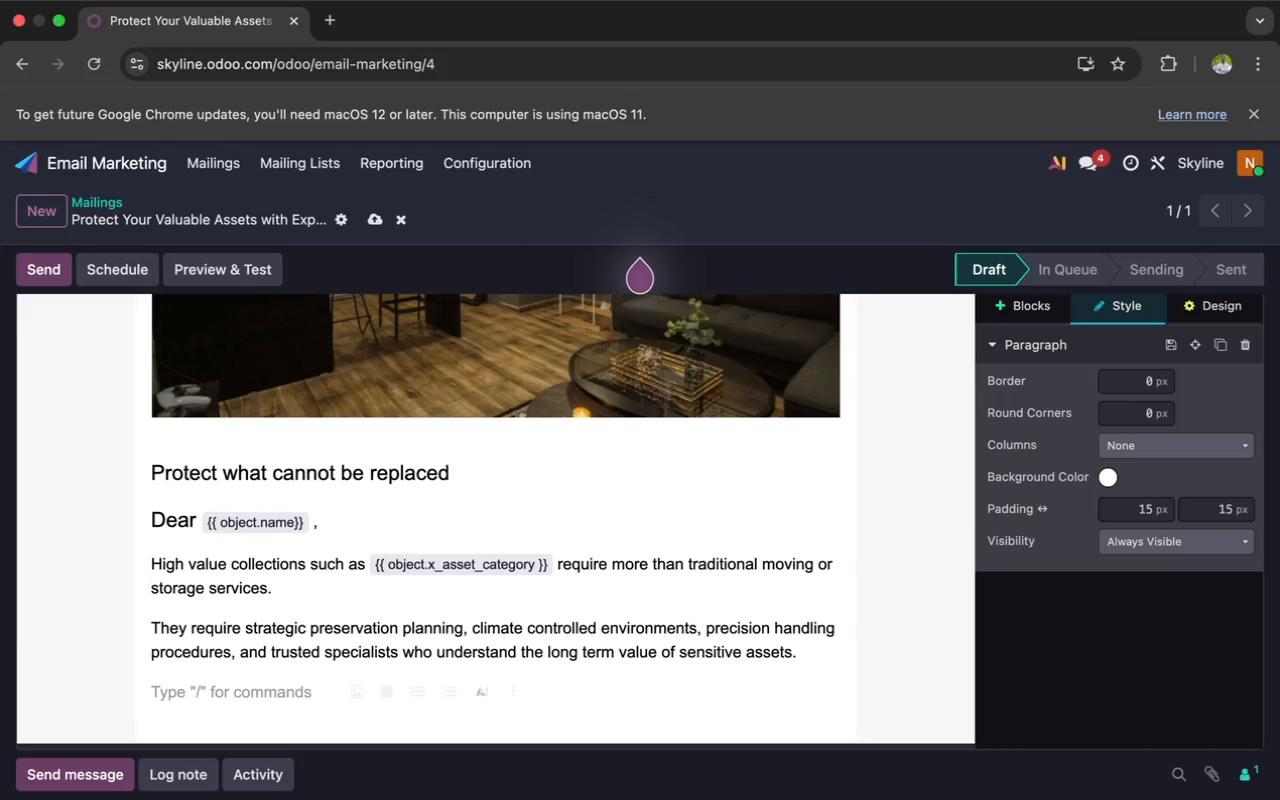 
type(Foe)
key(Backspace)
type(r )
 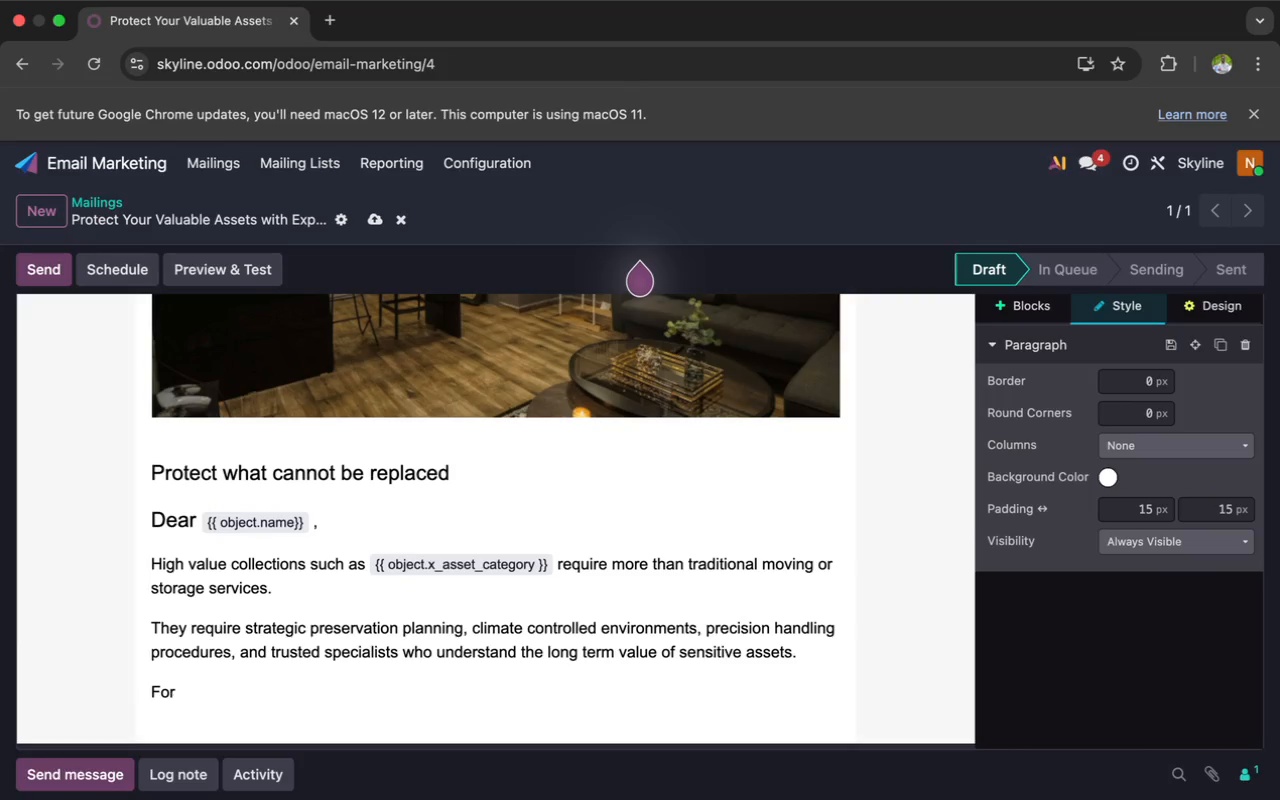 
type(clients in `{{ on)
key(Backspace)
type(bject.x_last_move_city }}`)
 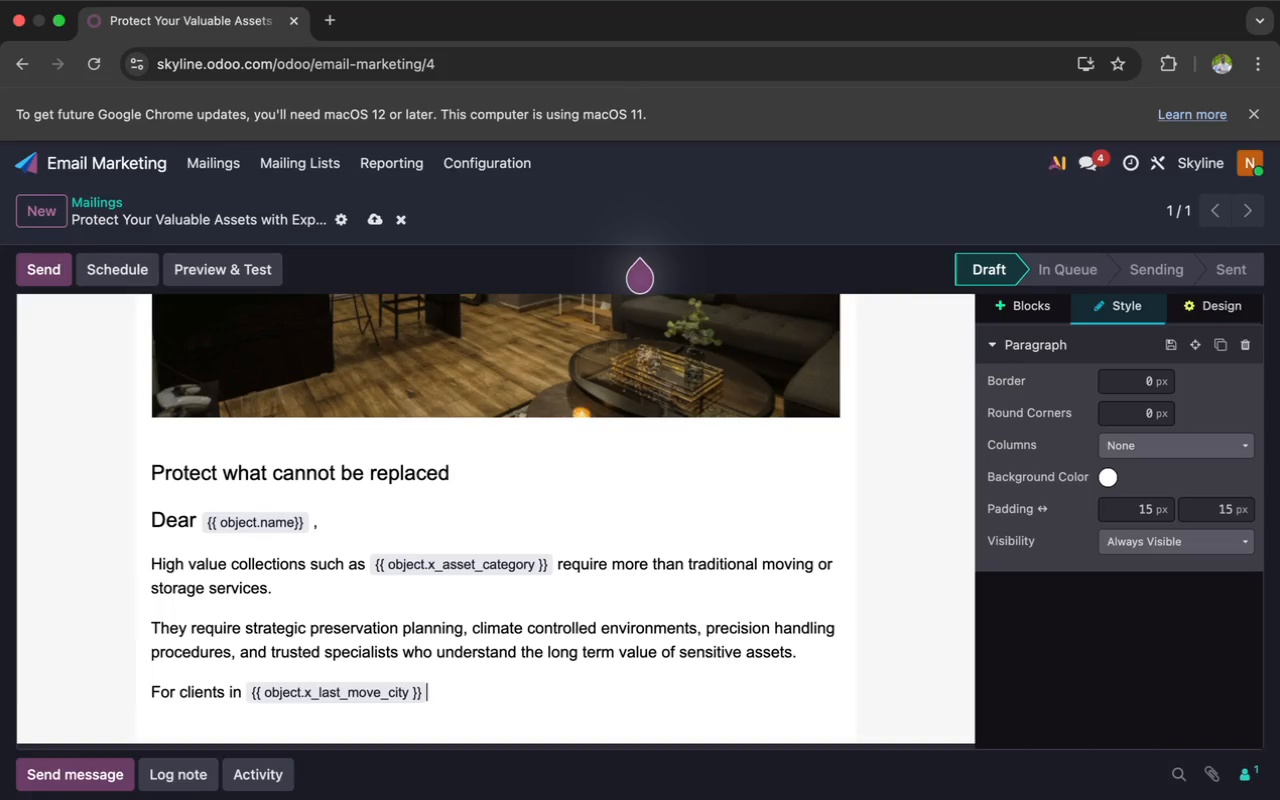 
wait(5.72)
 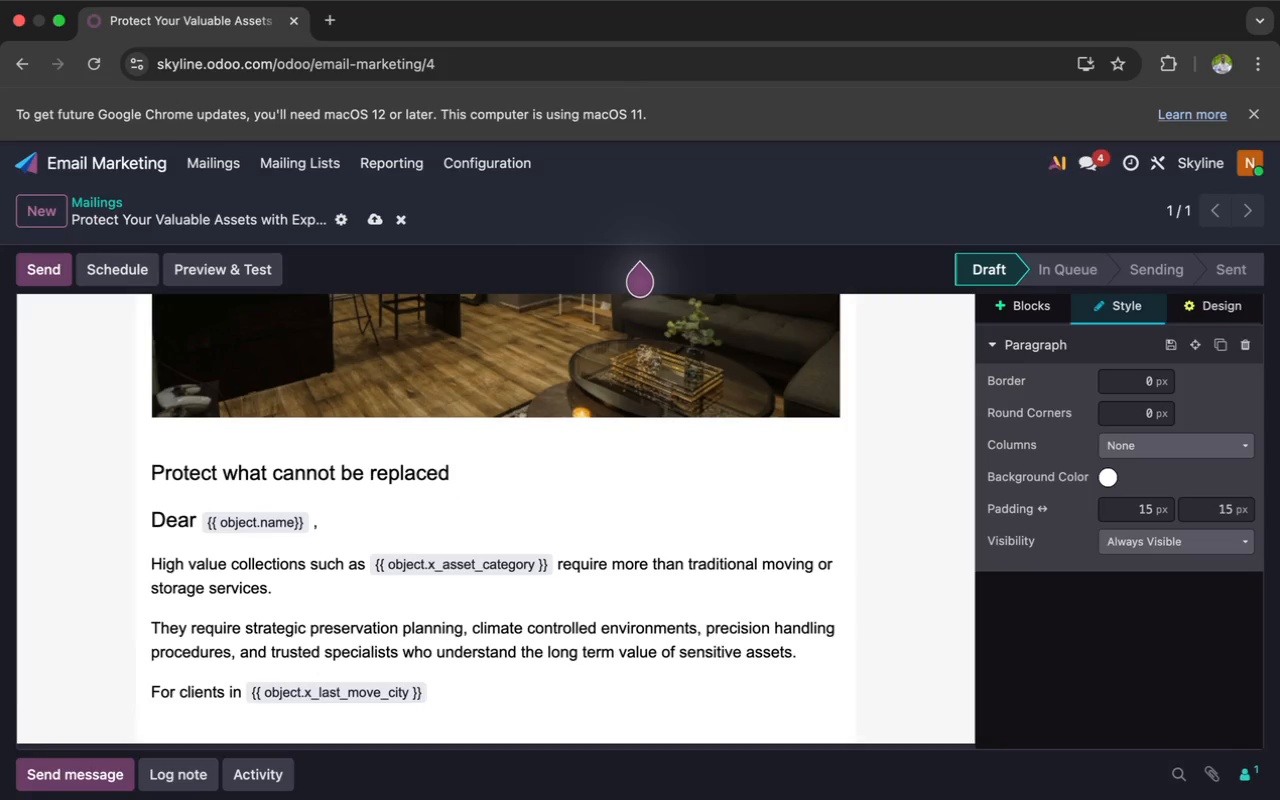 
key(Comma)
 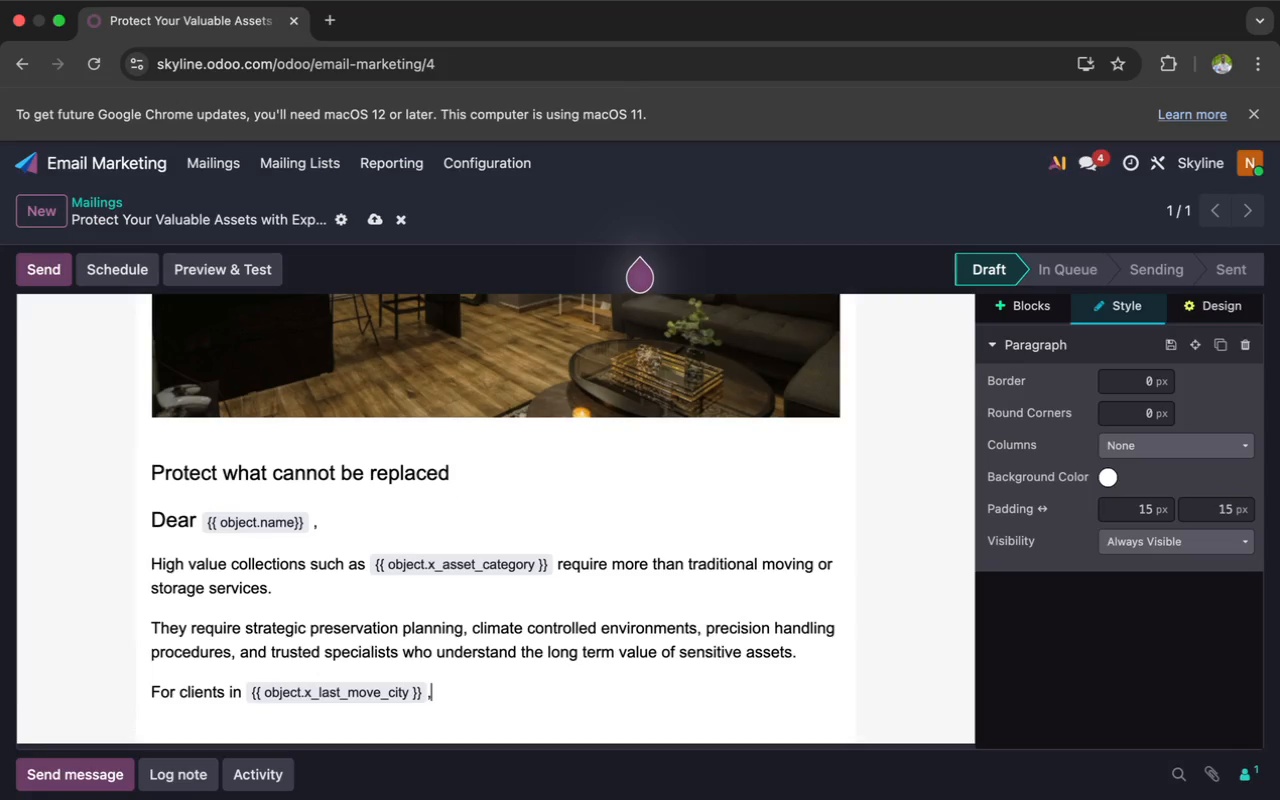 
key(Space)
 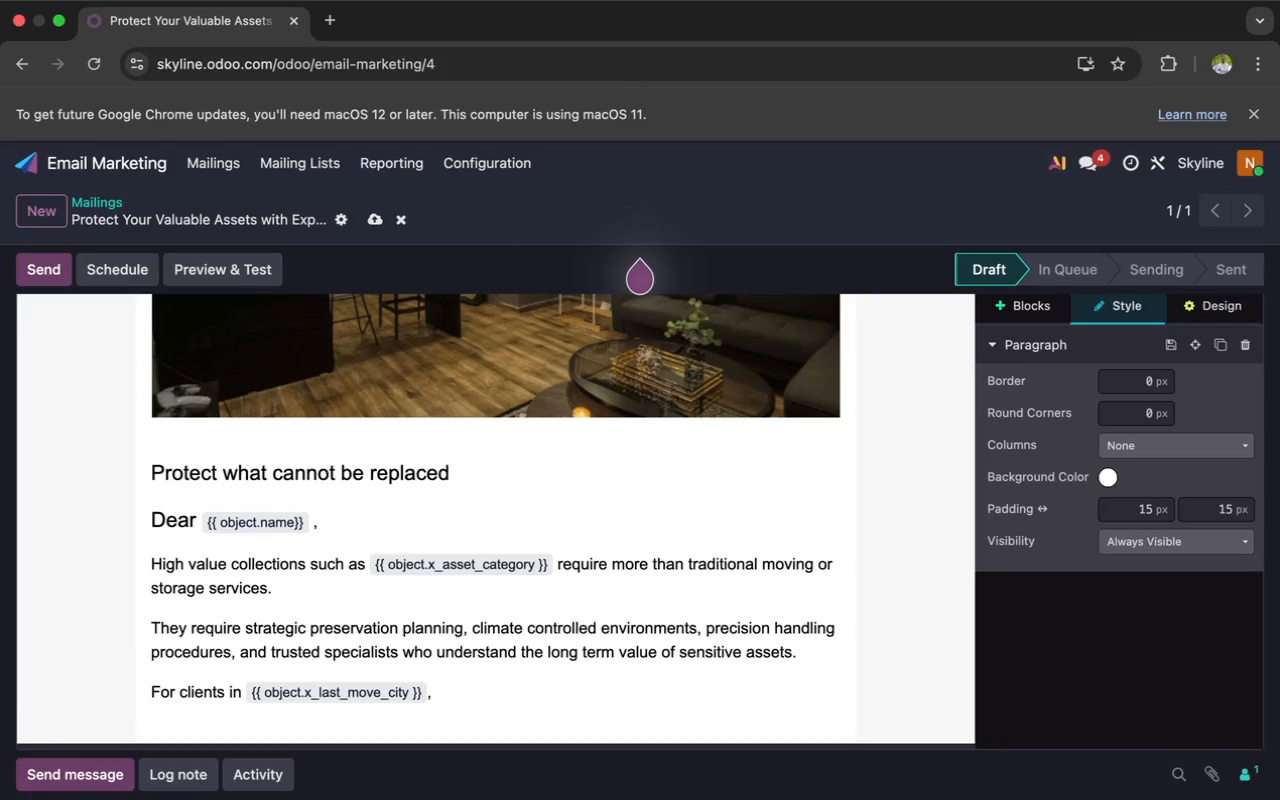 
wait(13.12)
 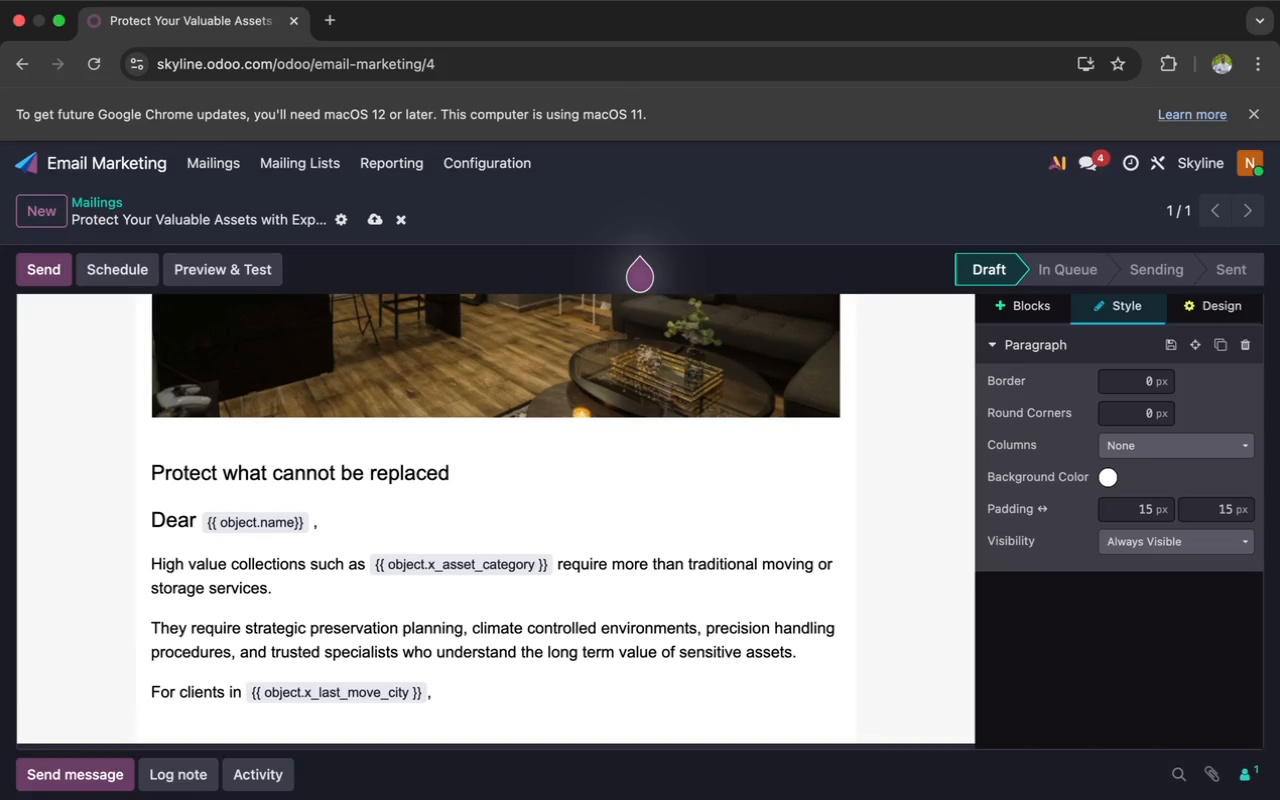 
type(Skyline Specialization)
 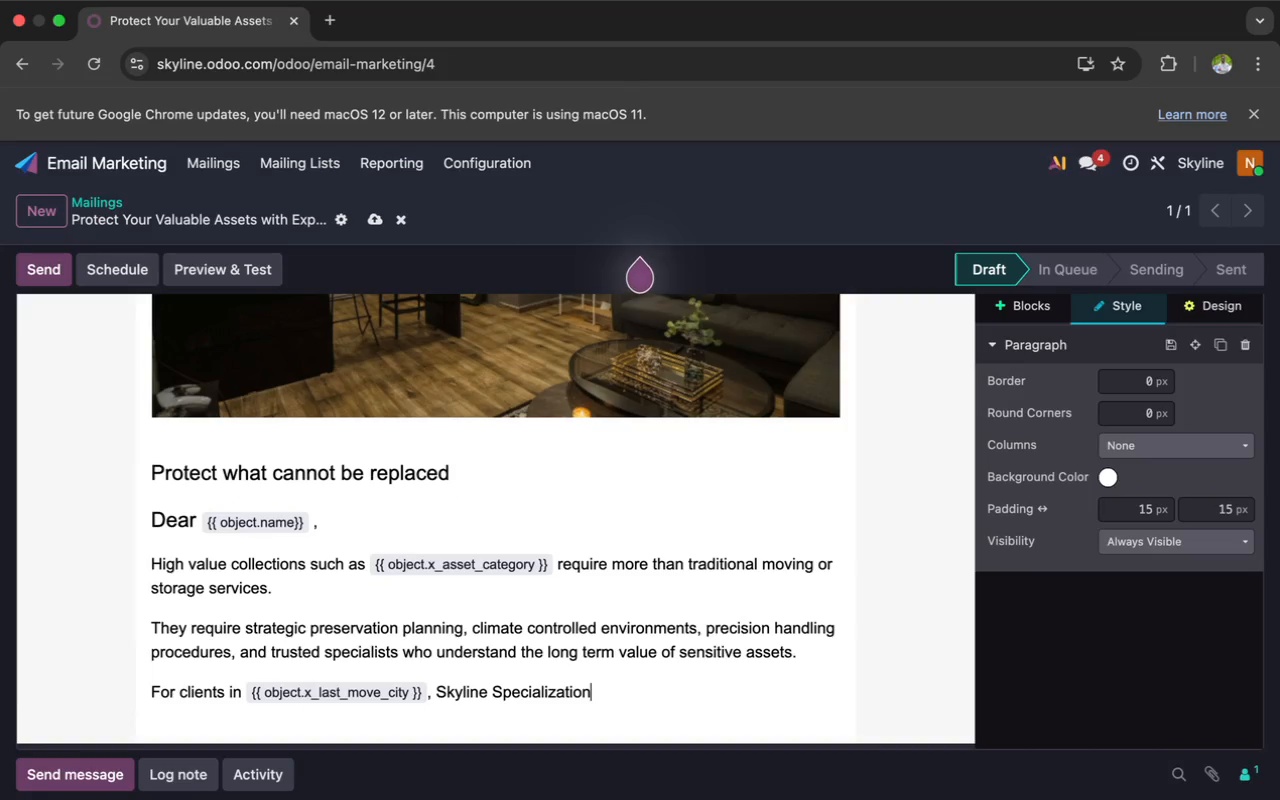 
wait(34.23)
 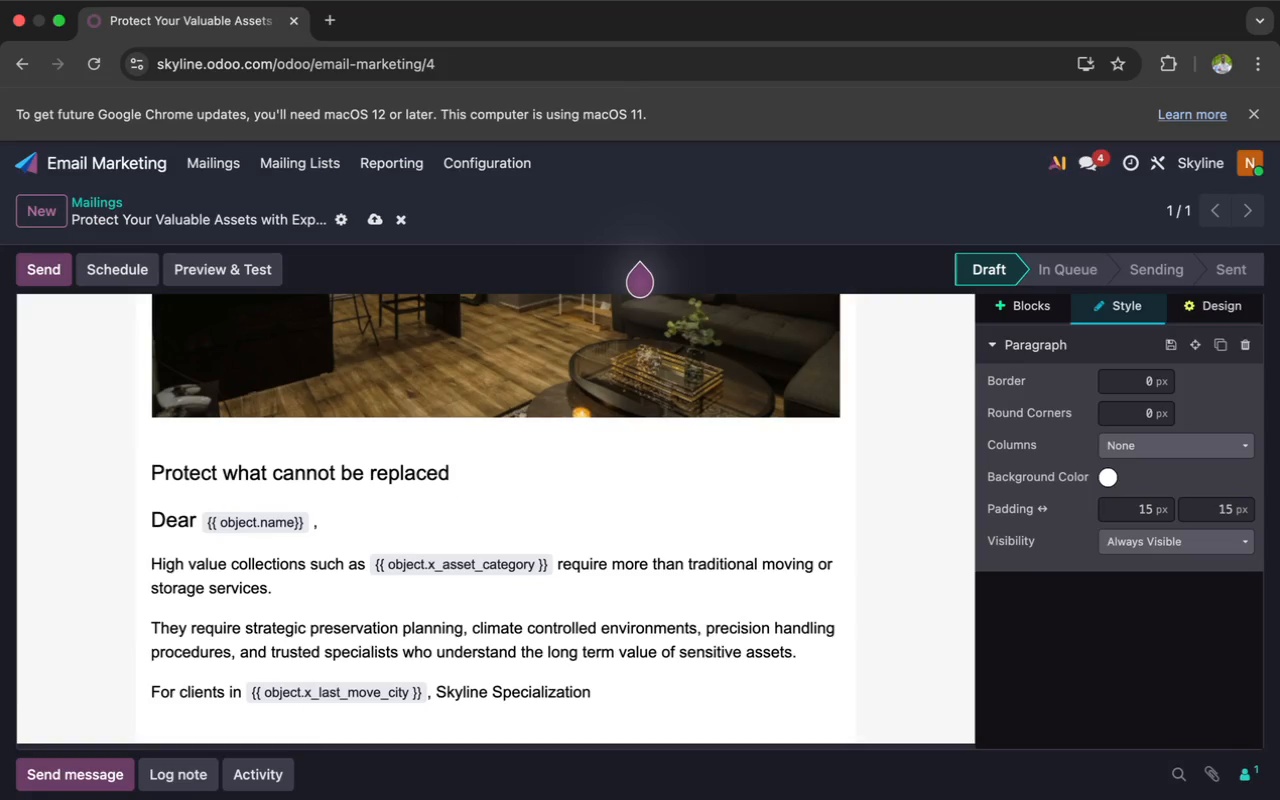 
key(Backspace)
 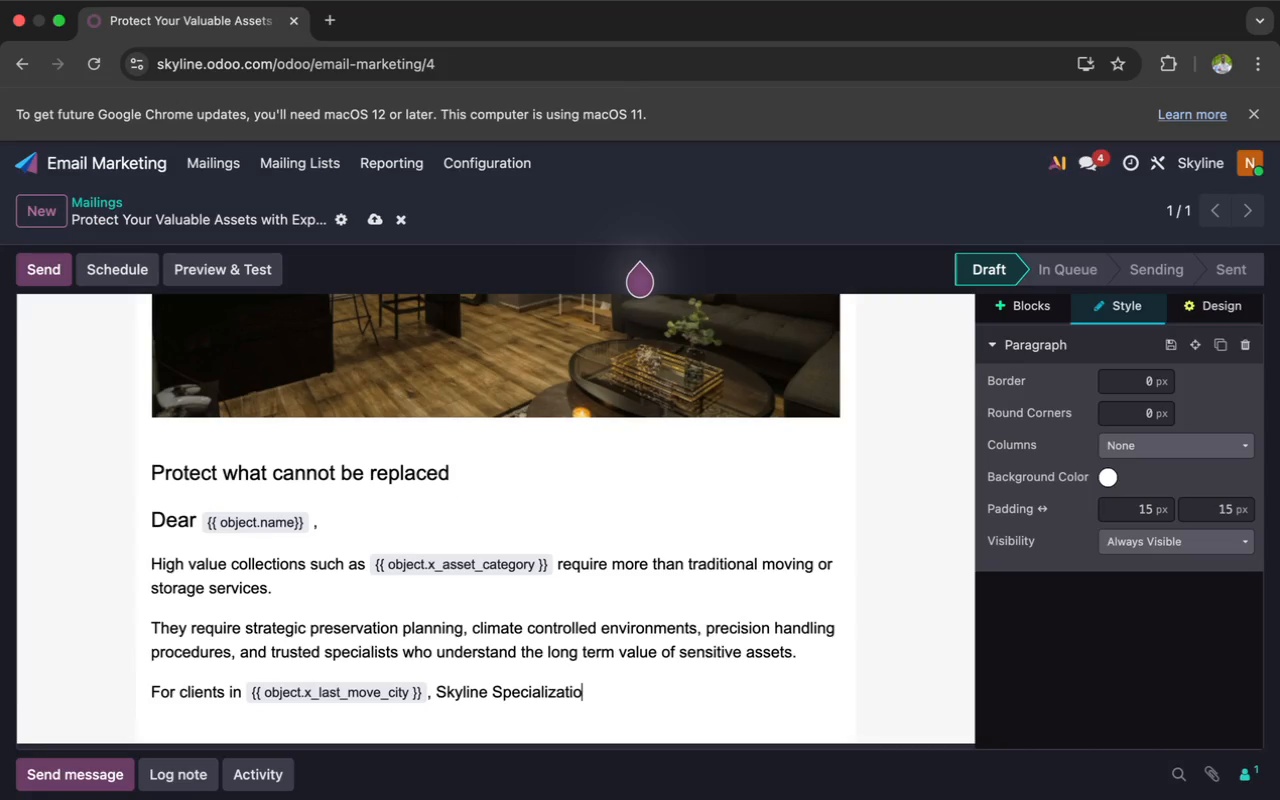 
wait(7.83)
 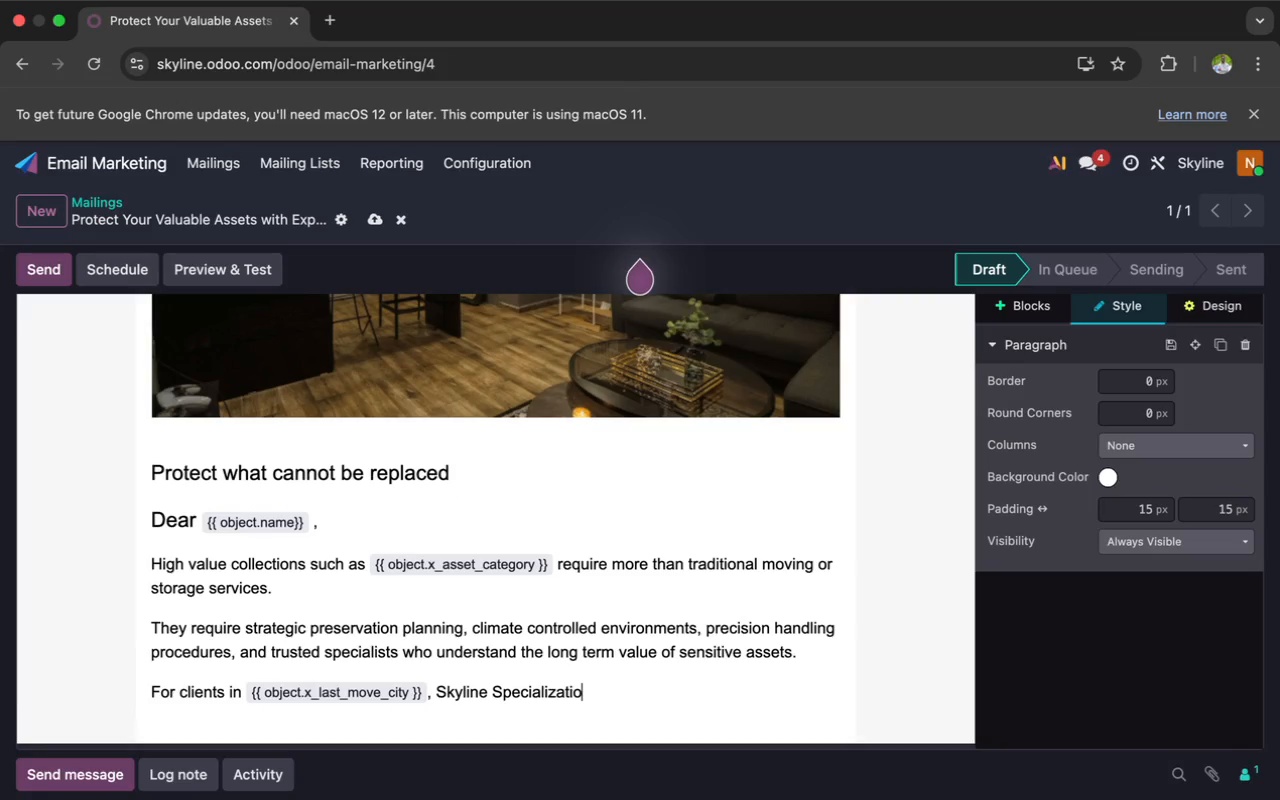 
key(Backspace)
 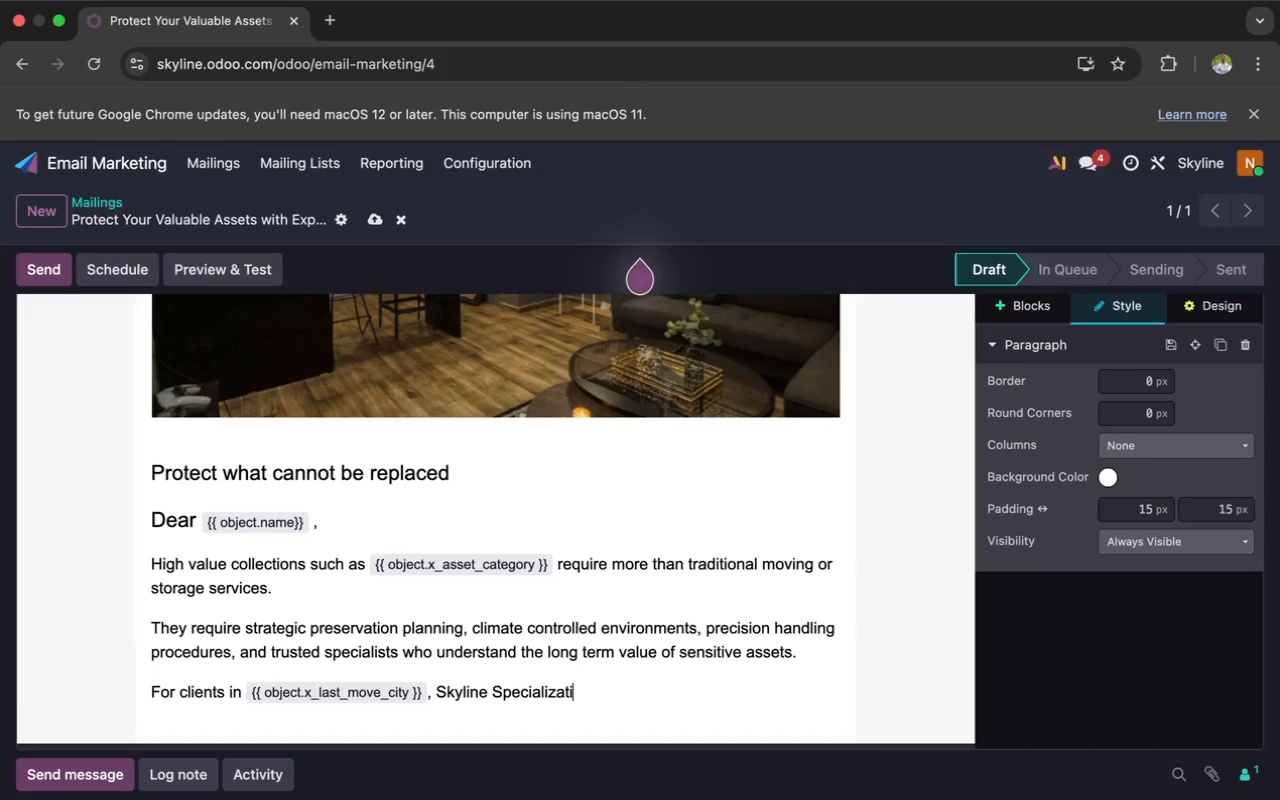 
wait(10.31)
 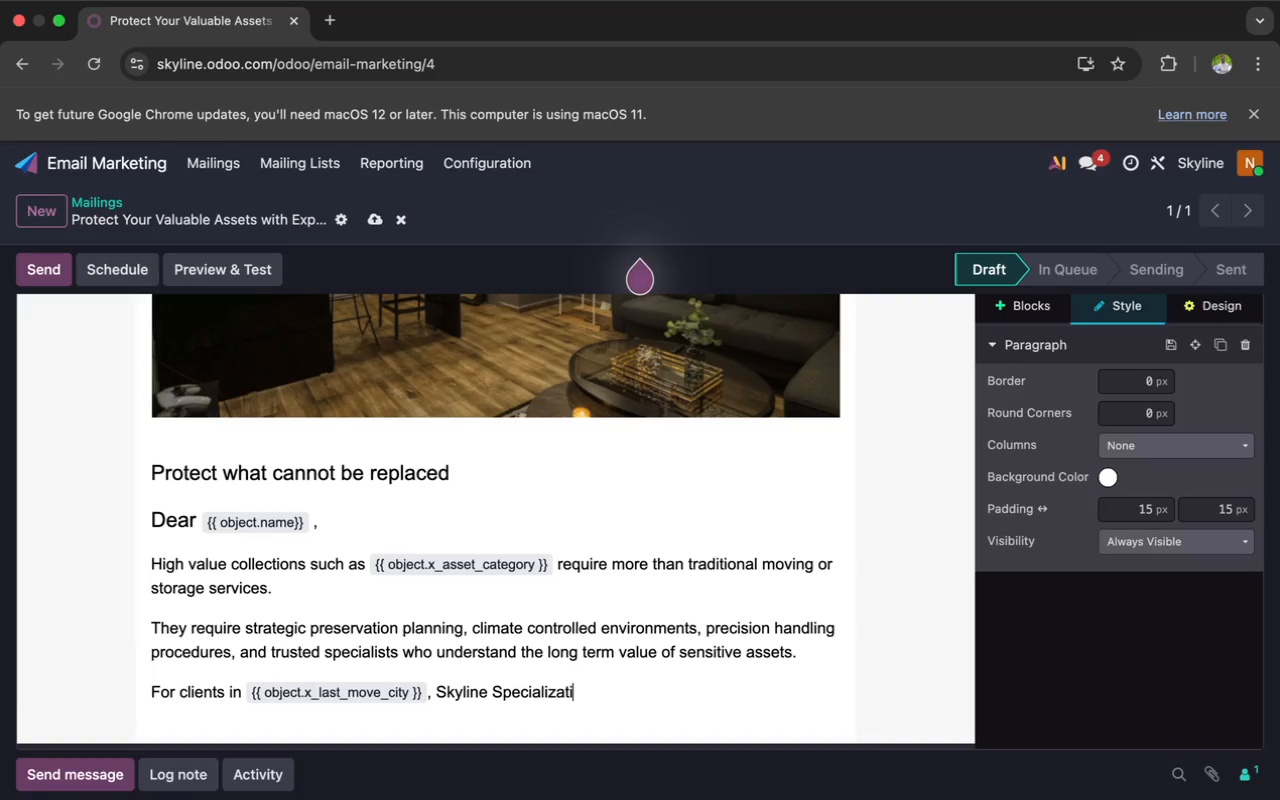 
key(Backspace)
key(Backspace)
key(Backspace)
type(ed )
 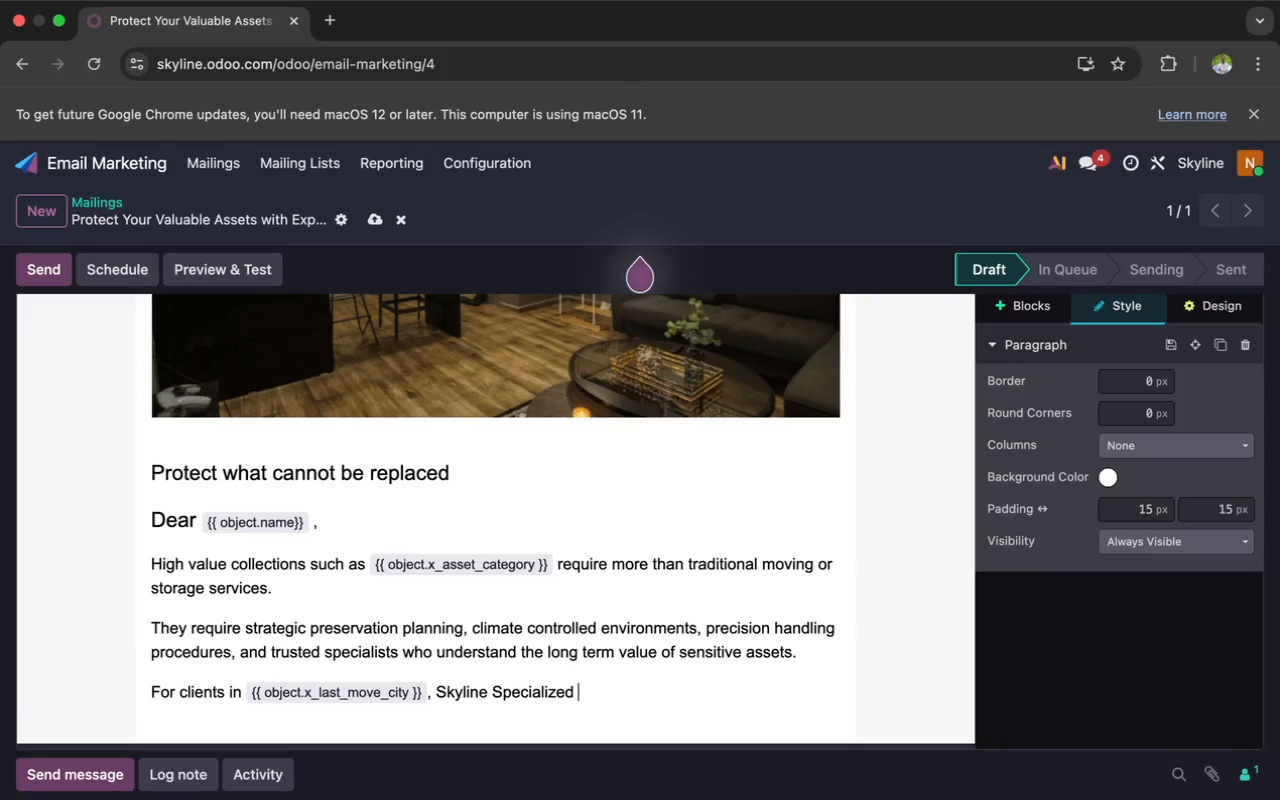 
type(re)
key(Backspace)
key(Backspace)
type(Reloc)
 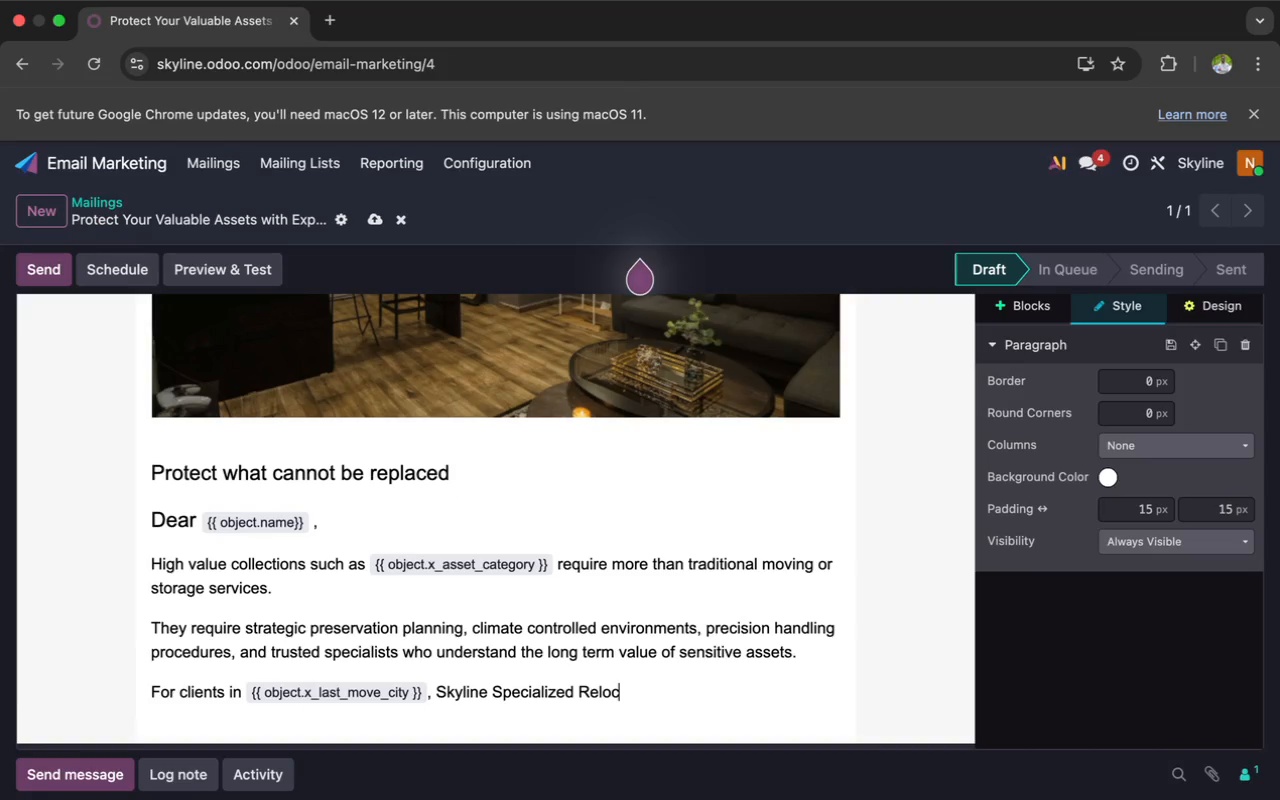 
wait(6.49)
 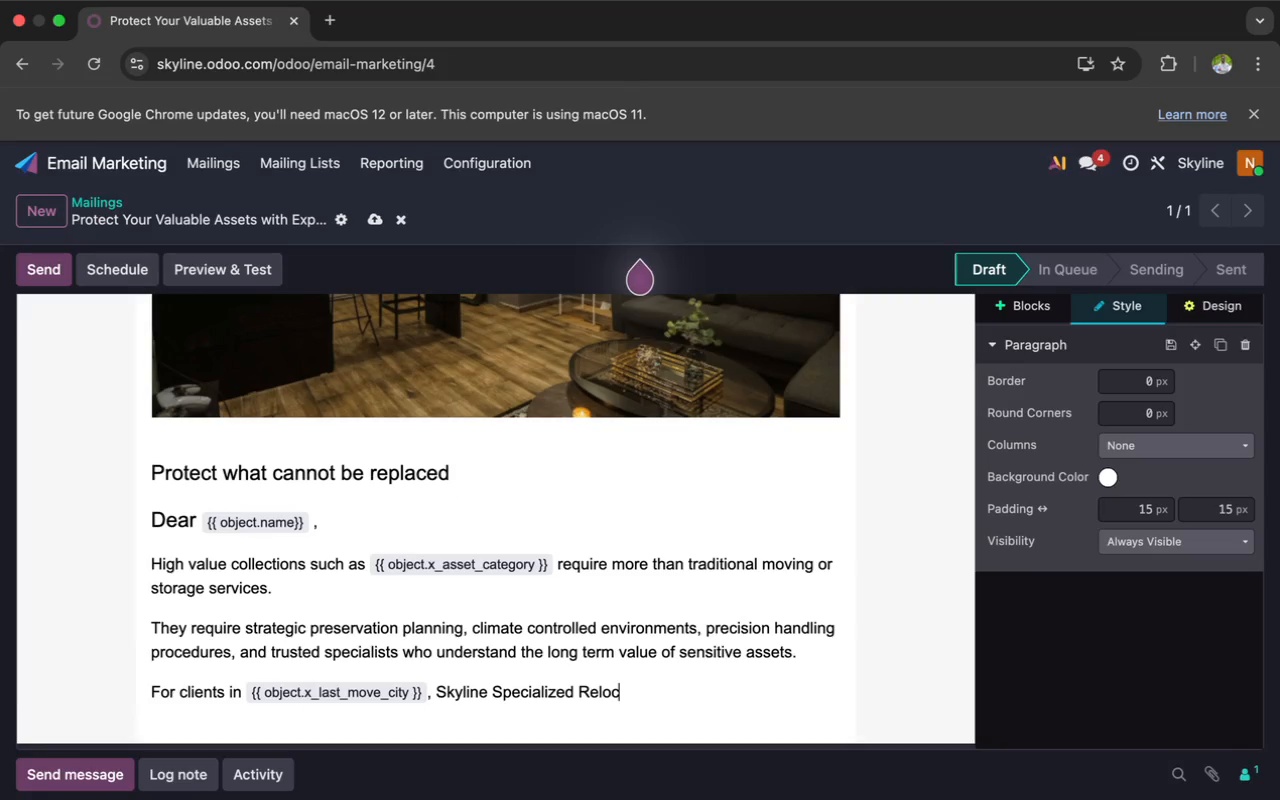 
type(ation)
 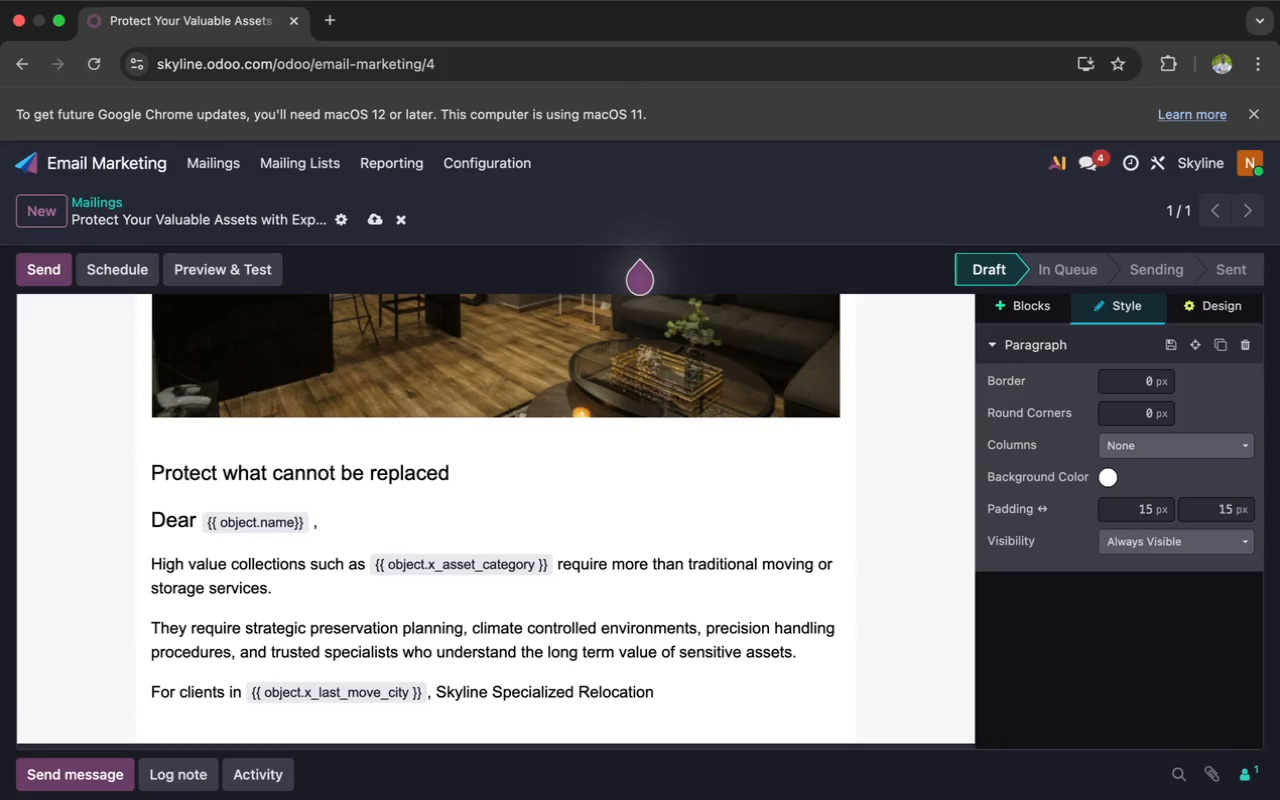 
wait(11.89)
 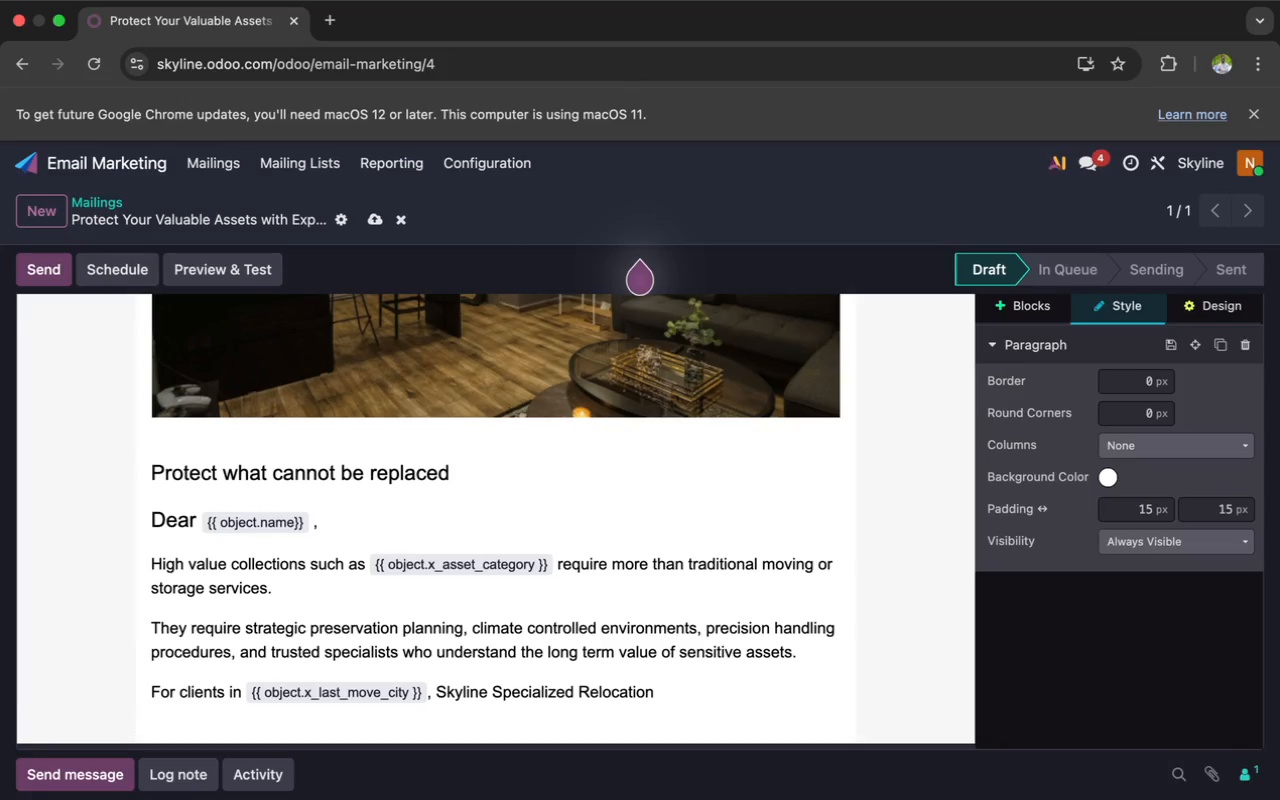 
type( provide)
 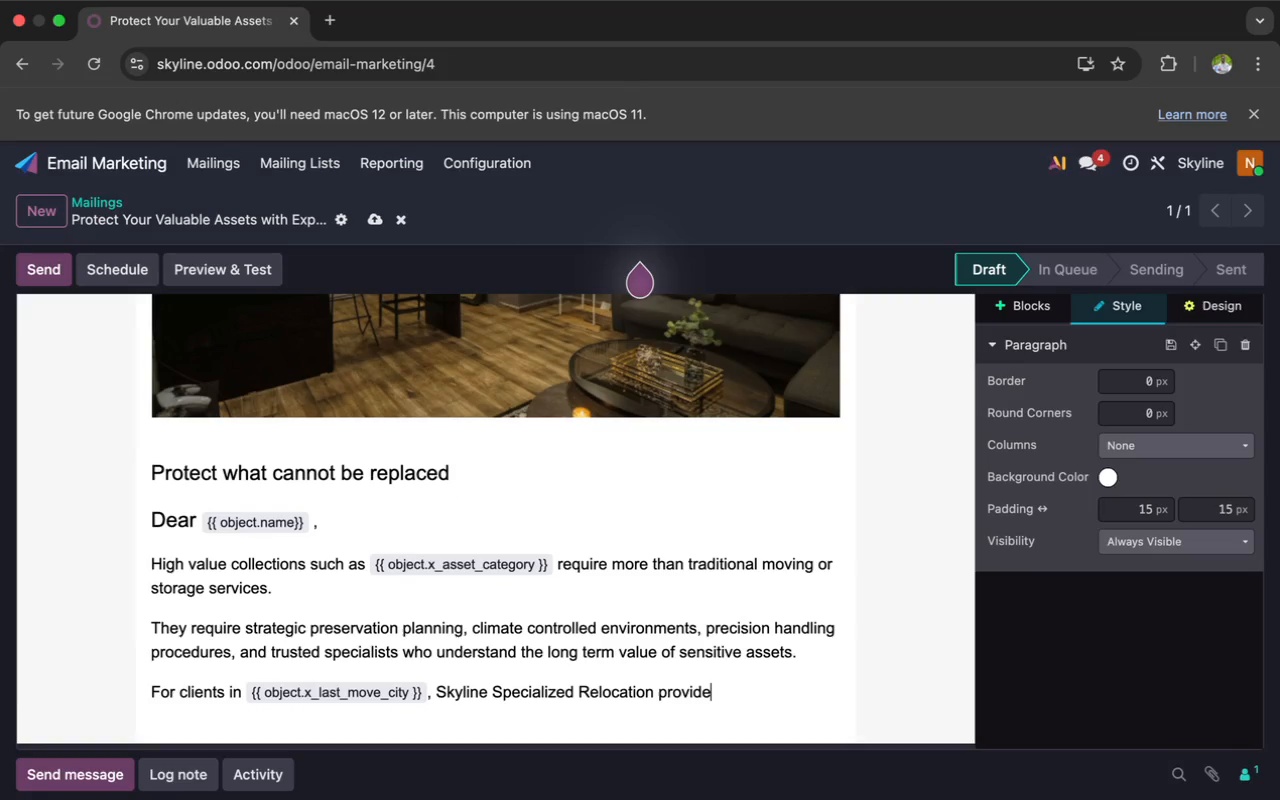 
key(S)
 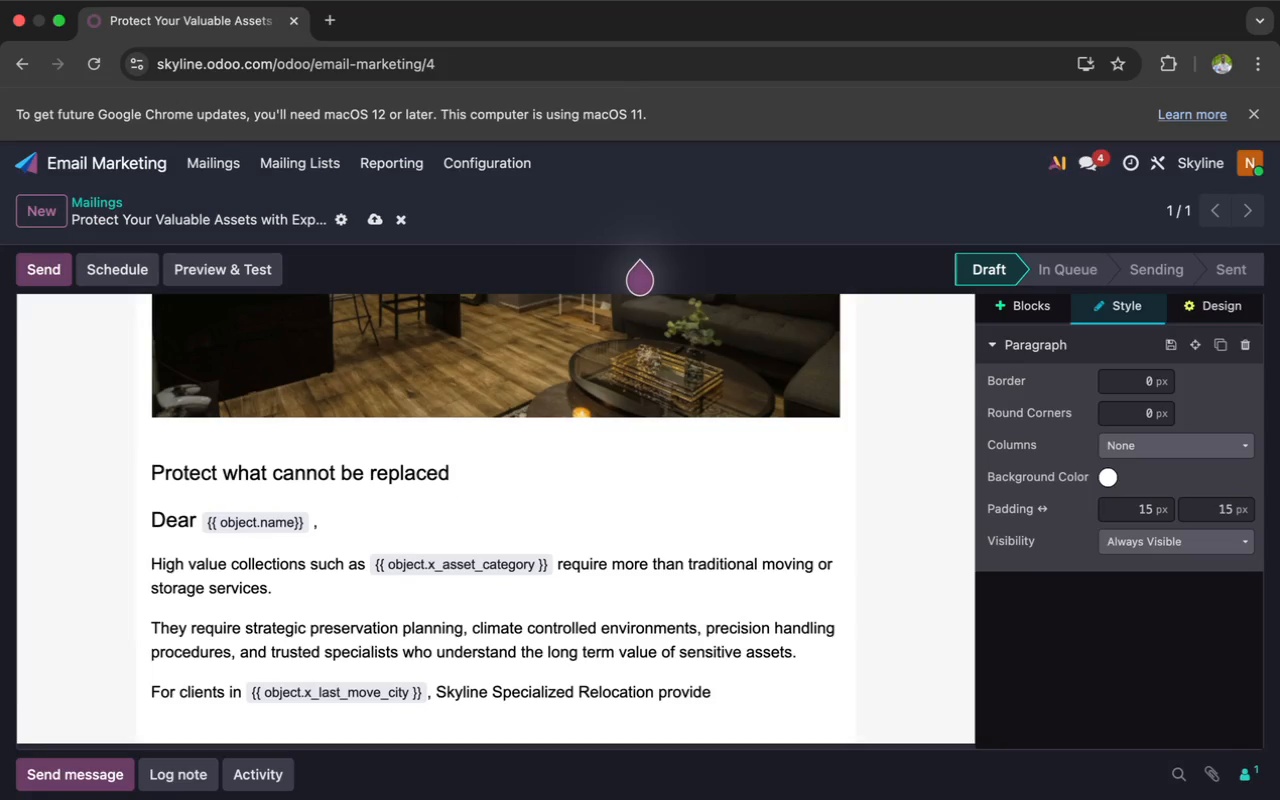 
key(Space)
 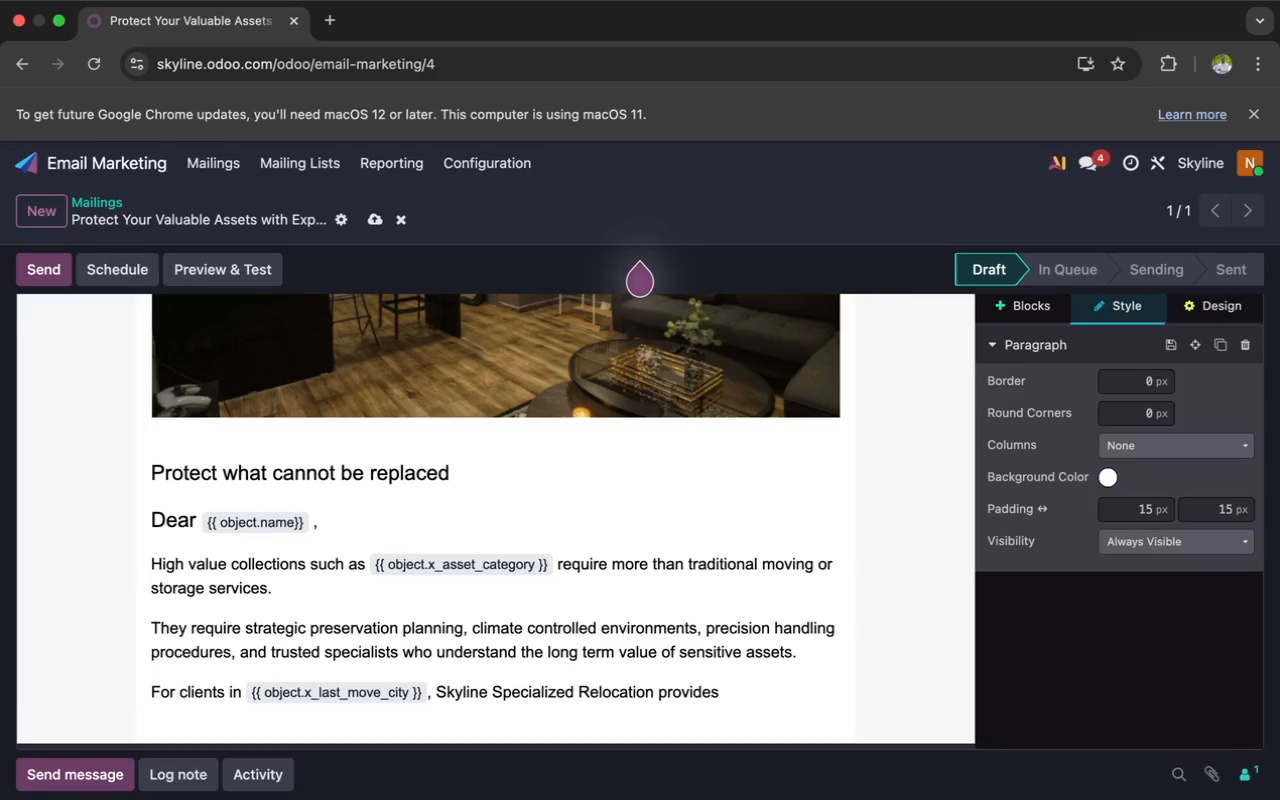 
type(private consultation)
 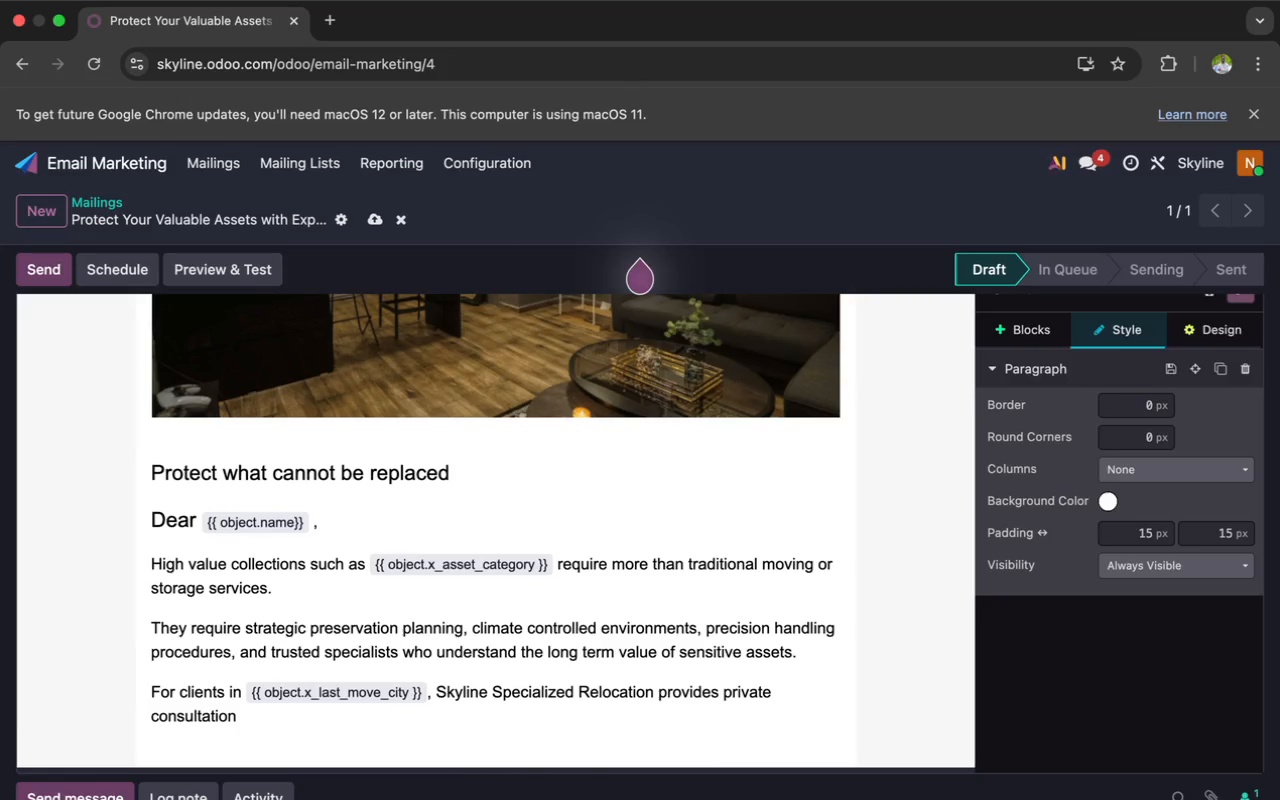 
type( services designed )
 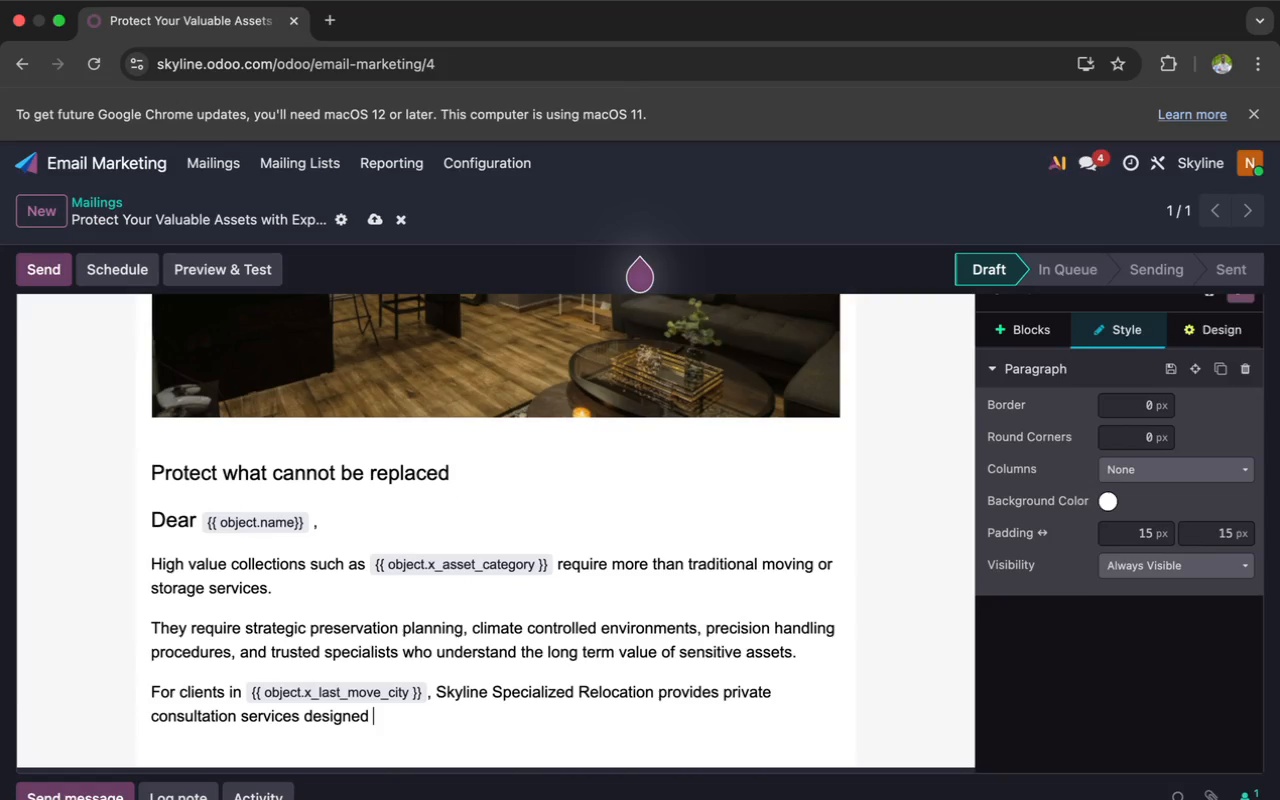 
wait(10.43)
 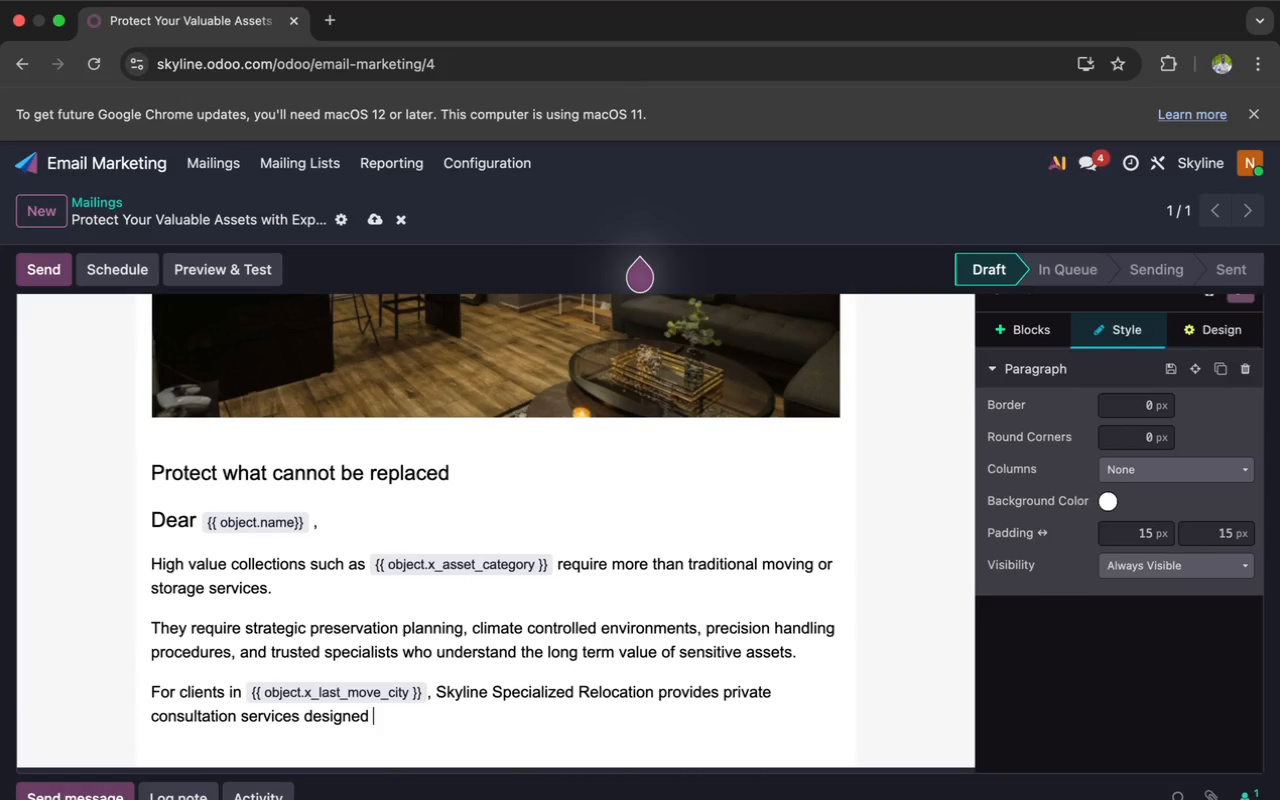 
type(specifically foe )
key(Backspace)
key(Backspace)
type(r )
 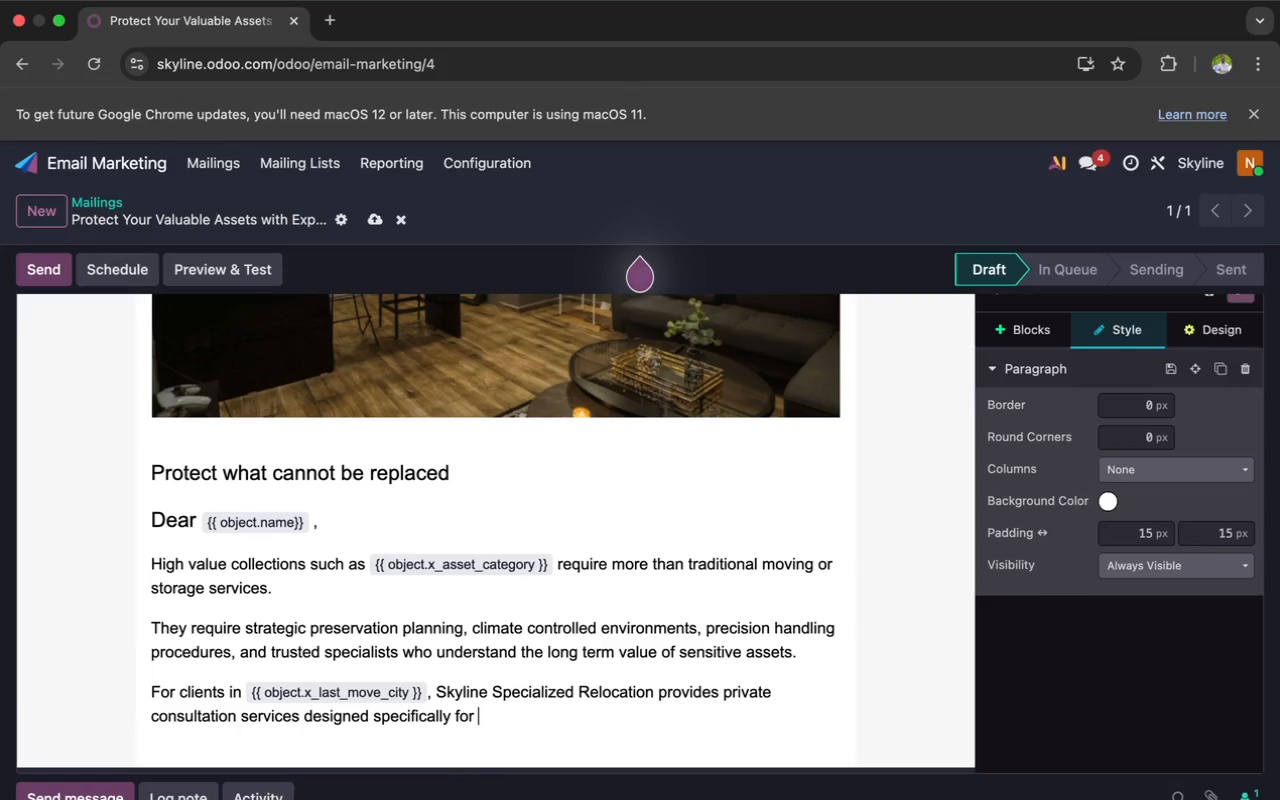 
wait(16.4)
 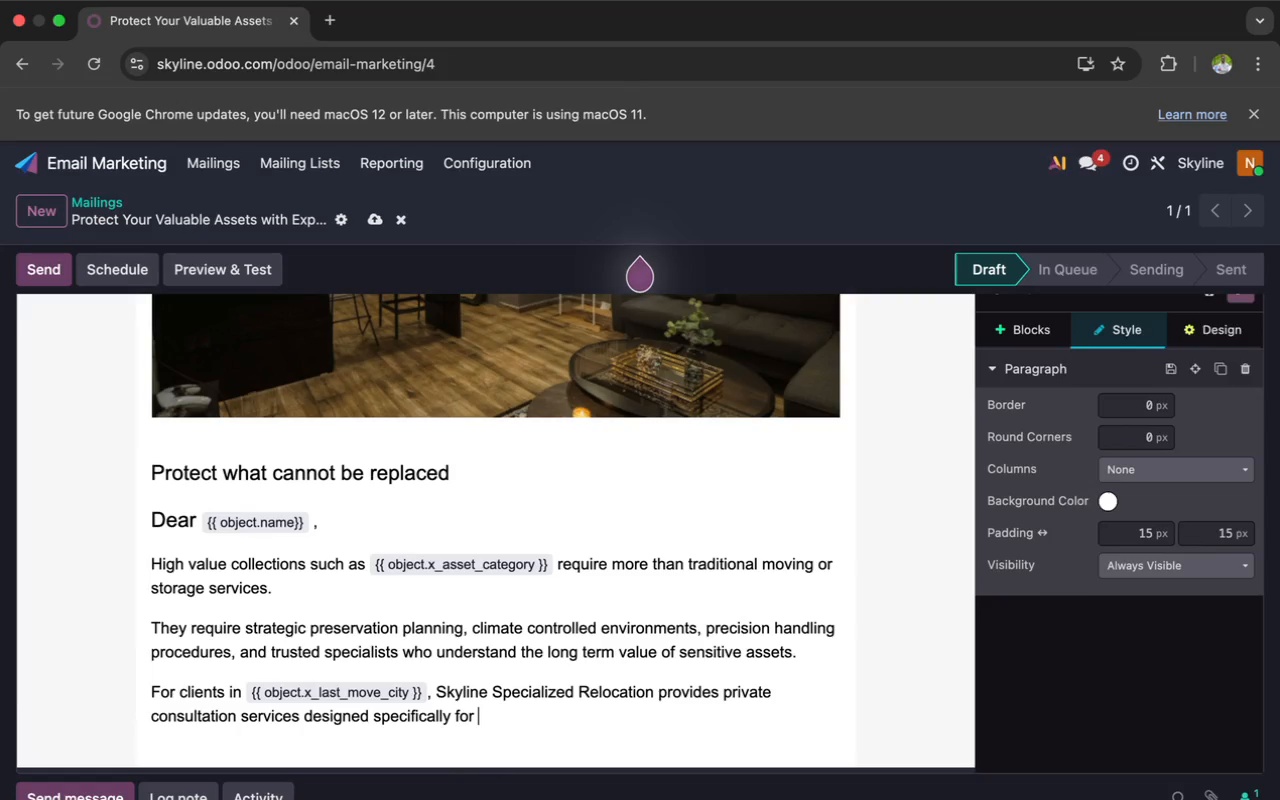 
type(collectore)
 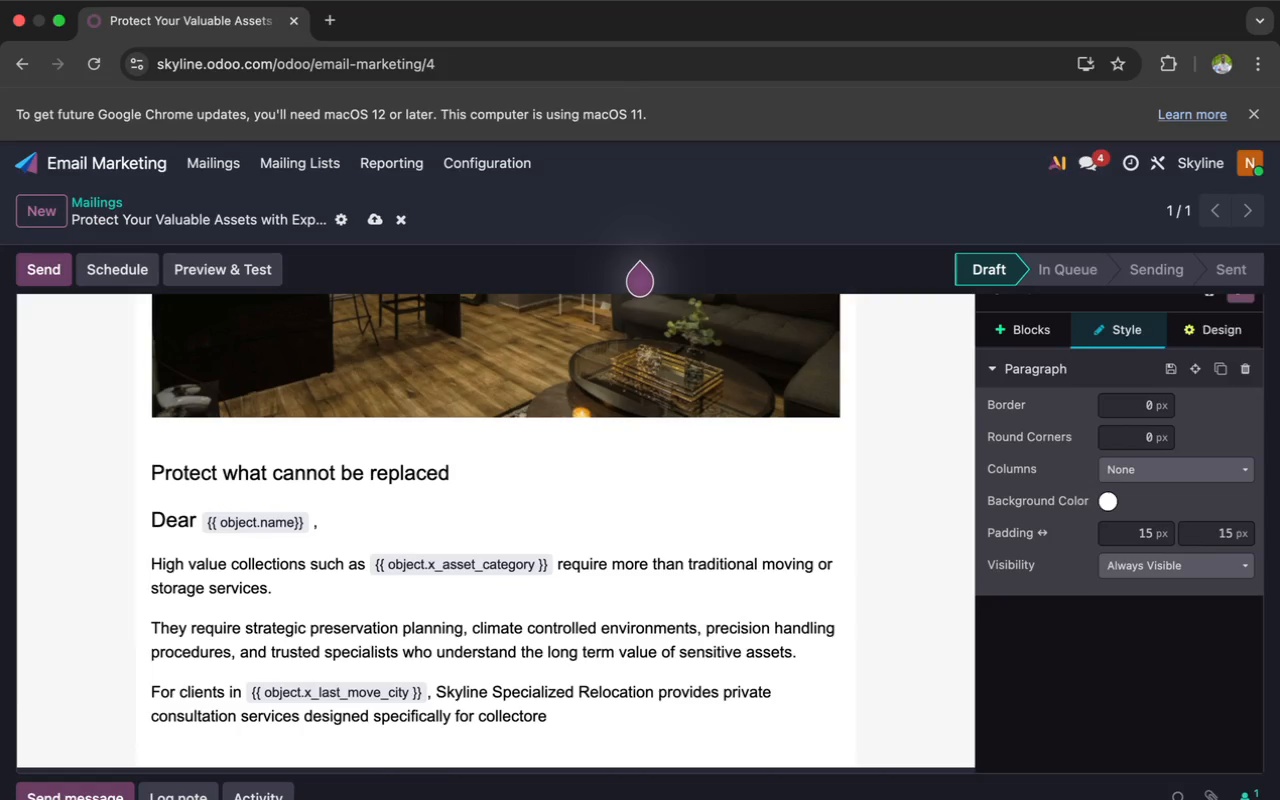 
key(Backspace)
type(s, estate owners, and )
 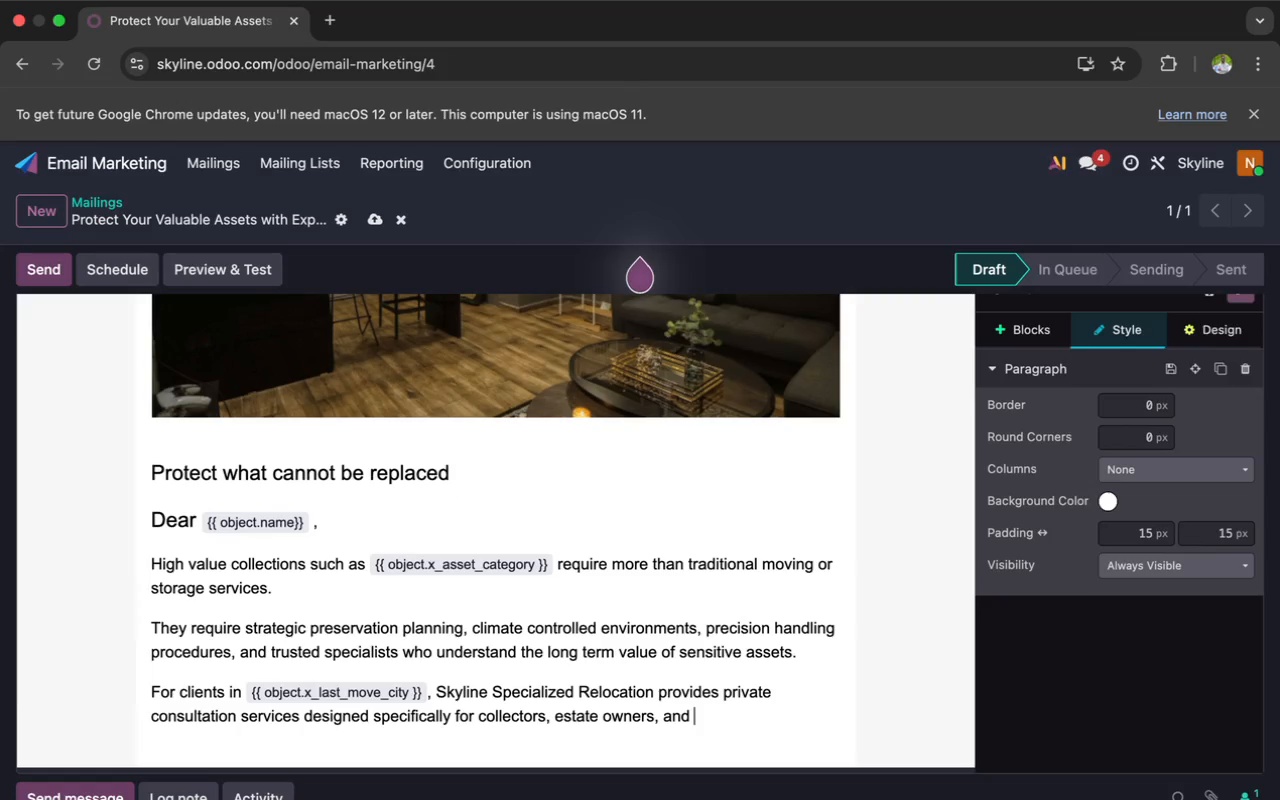 
type(luxury)
 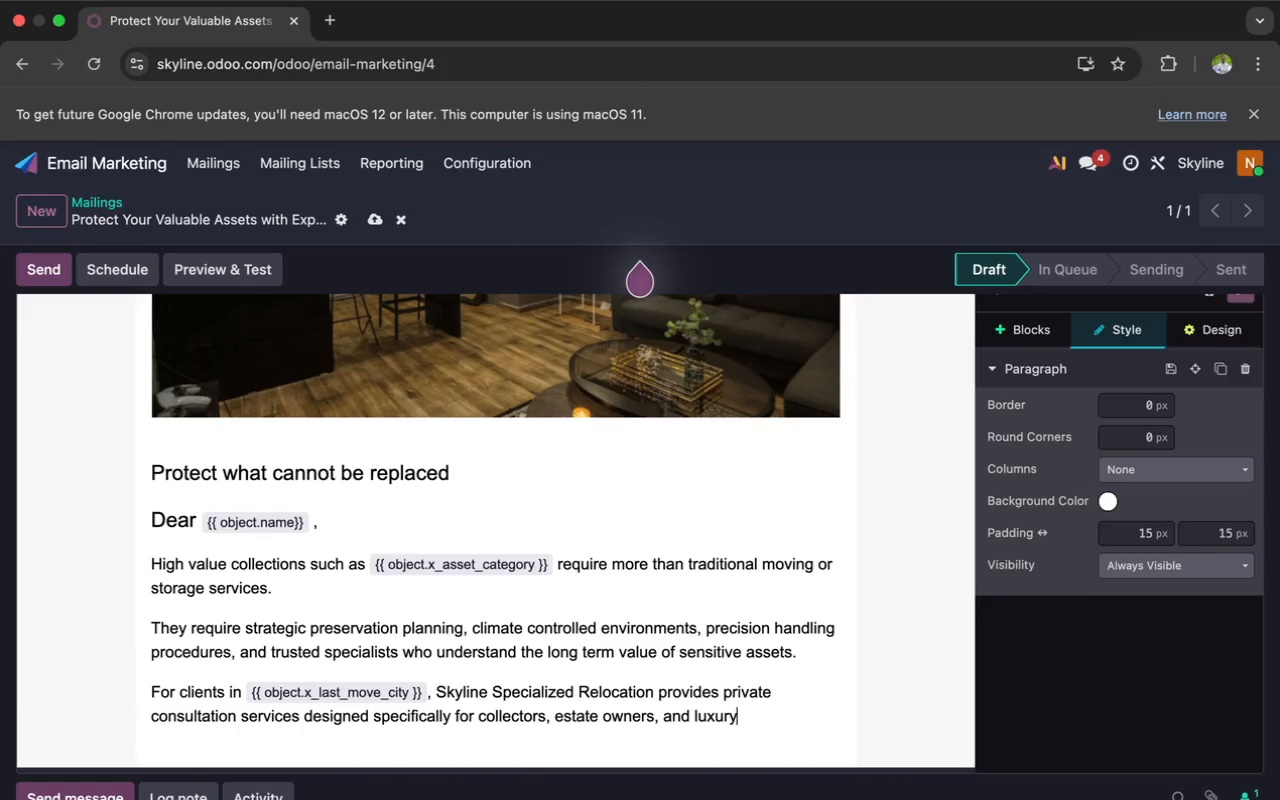 
key(Space)
 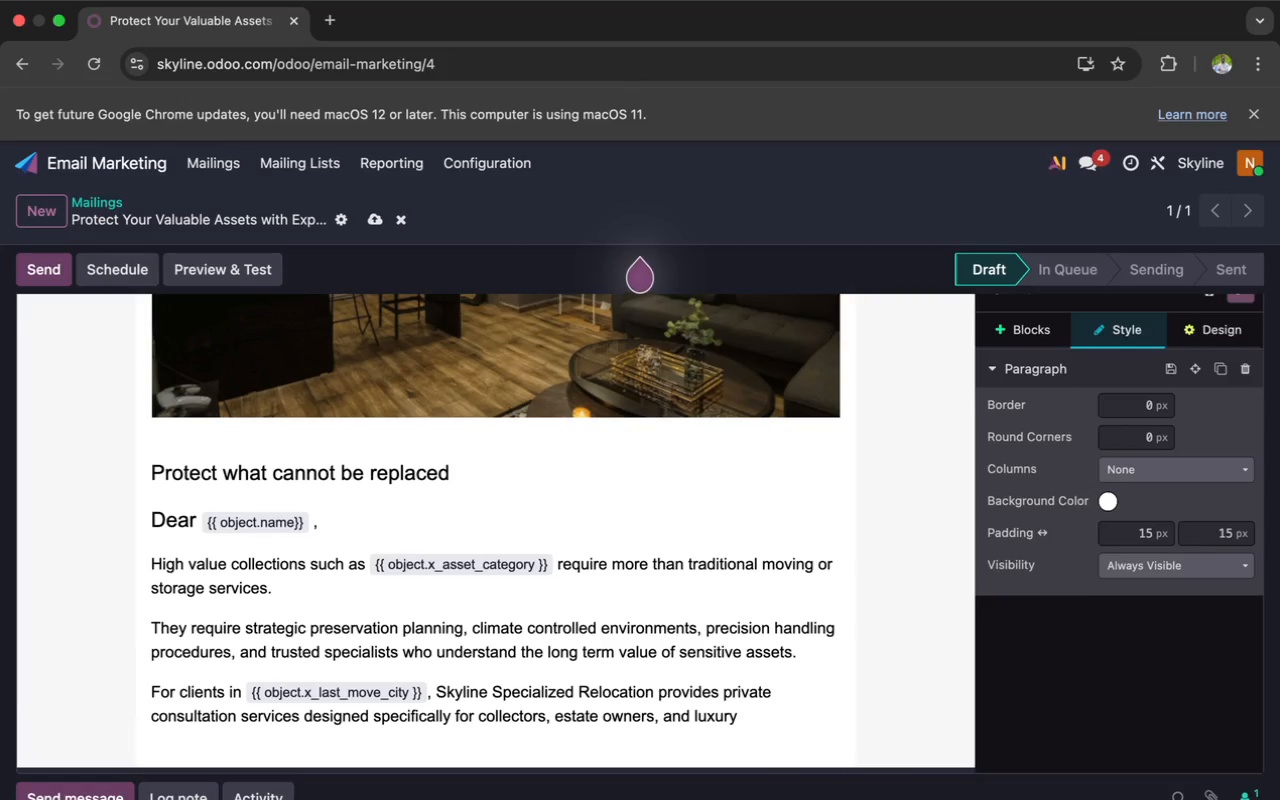 
wait(7.5)
 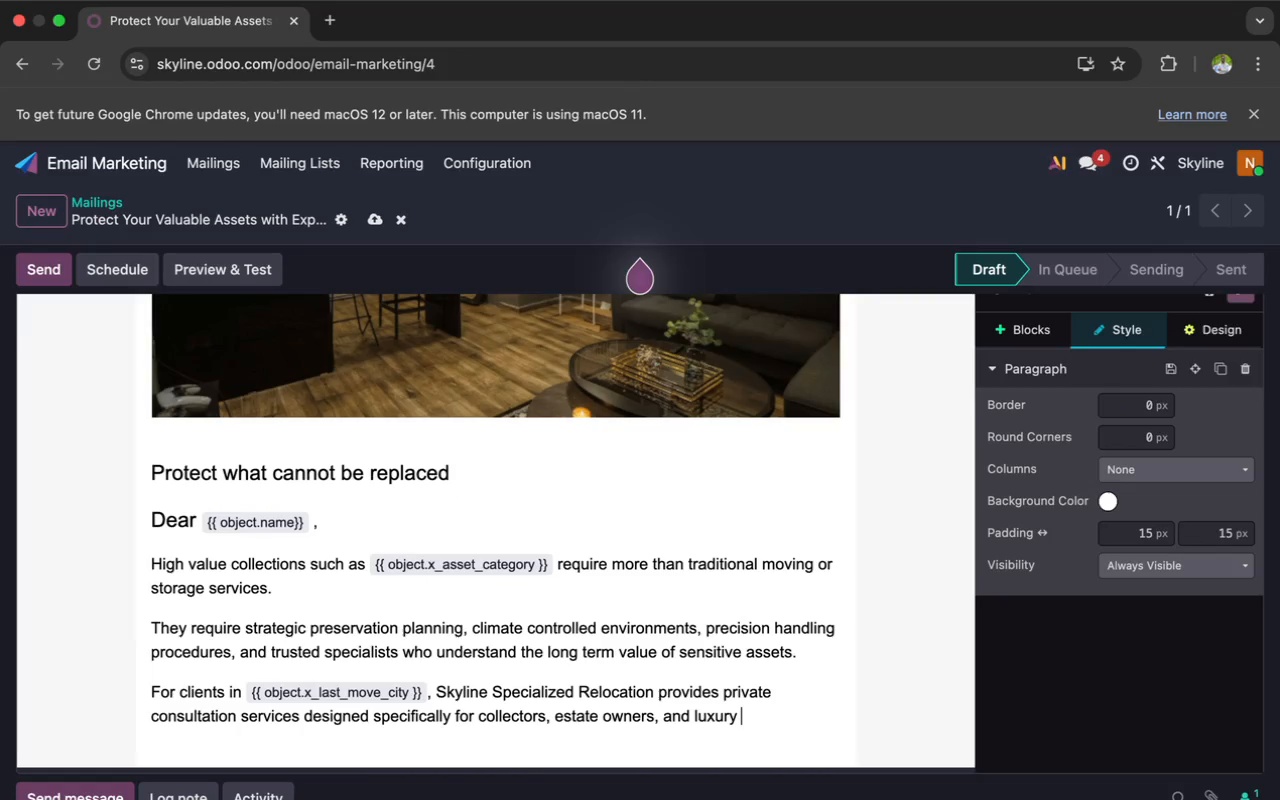 
type(resid)
 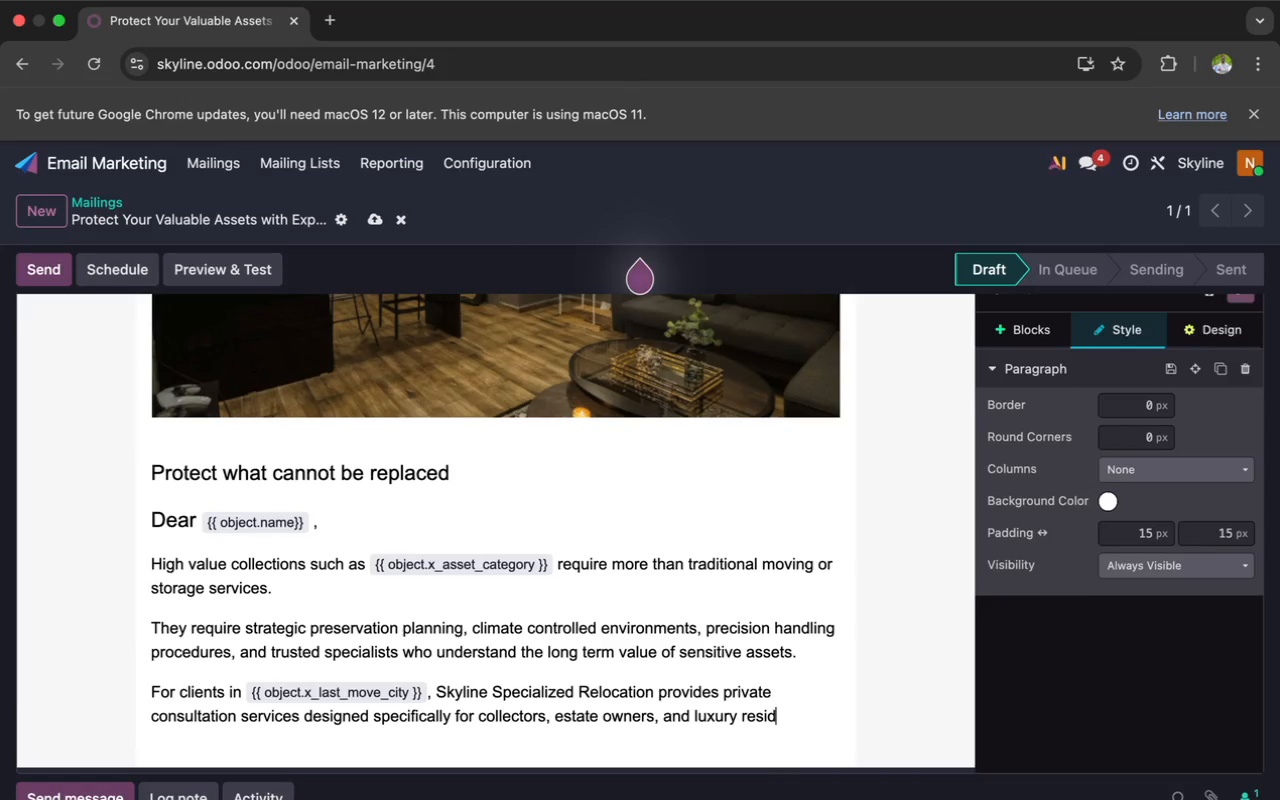 
type(en)
 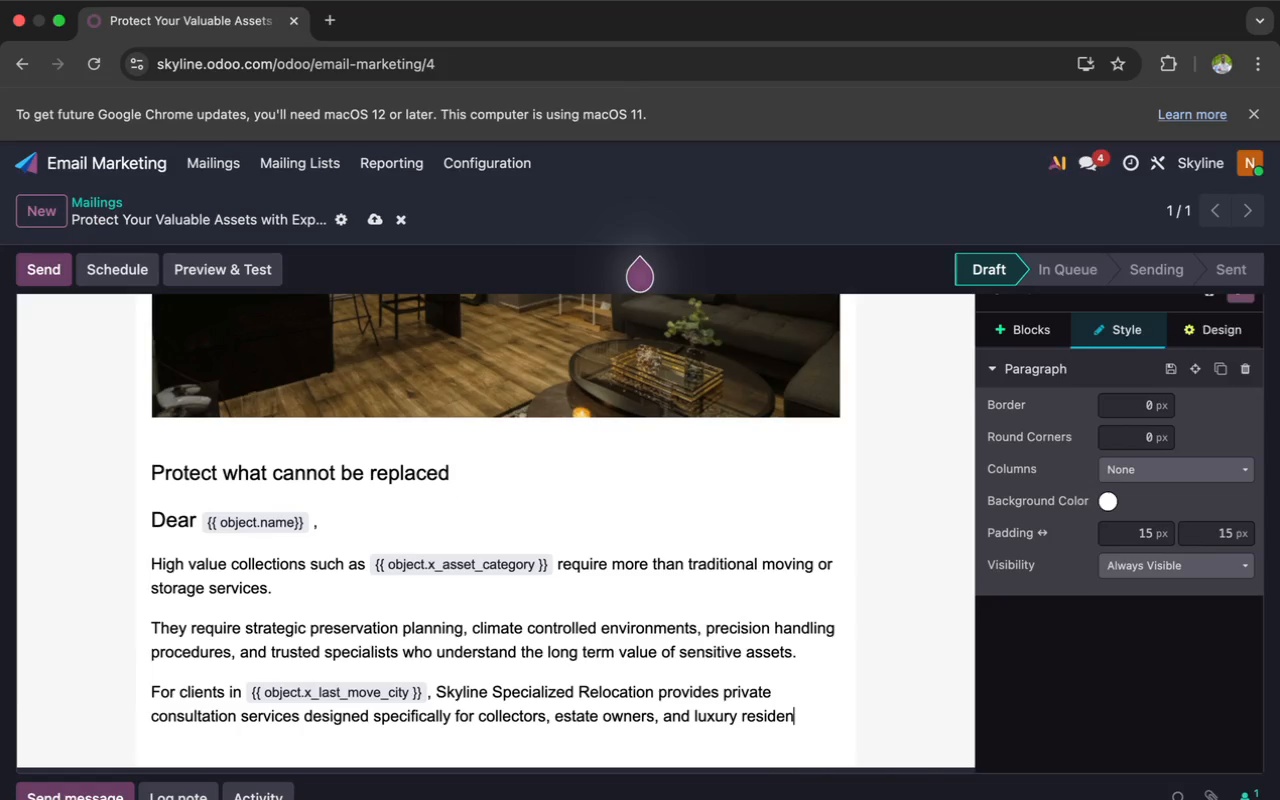 
type(tial)
 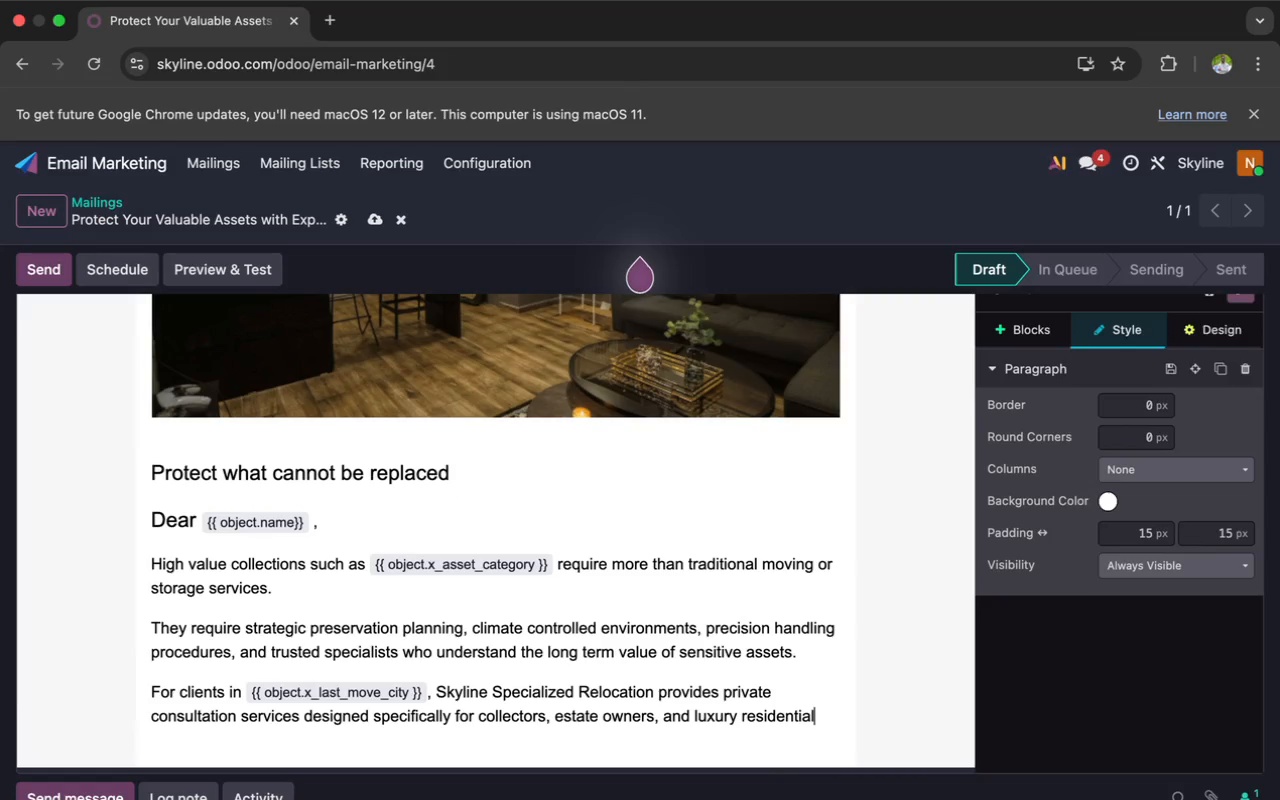 
type( client)
 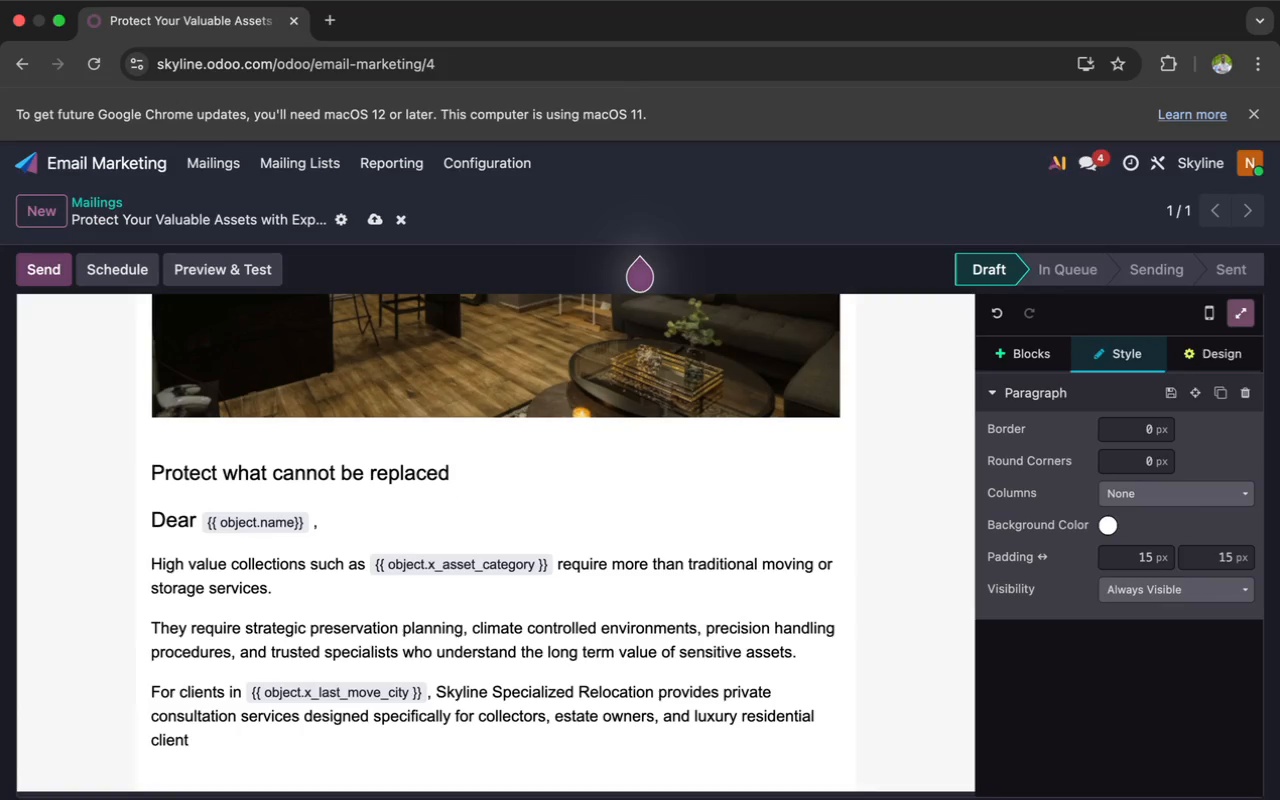 
key(S)
 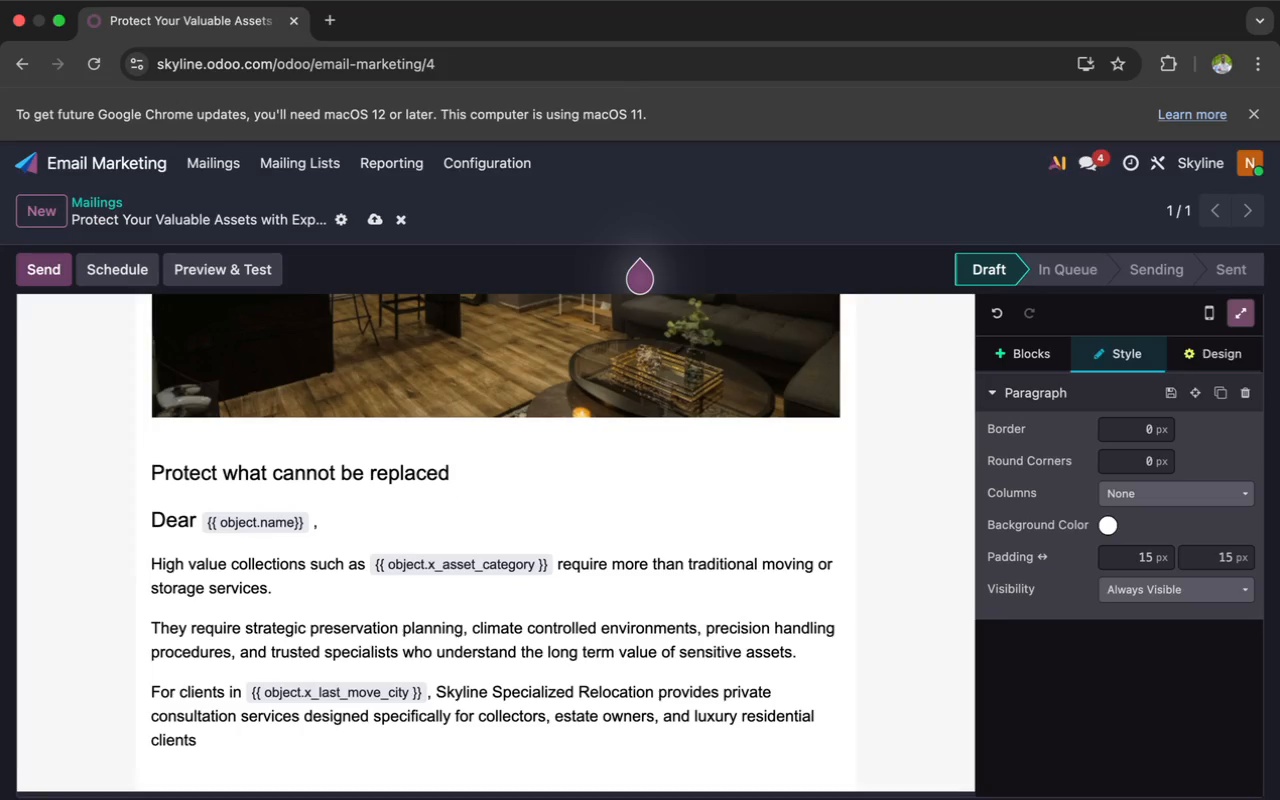 
key(Period)
 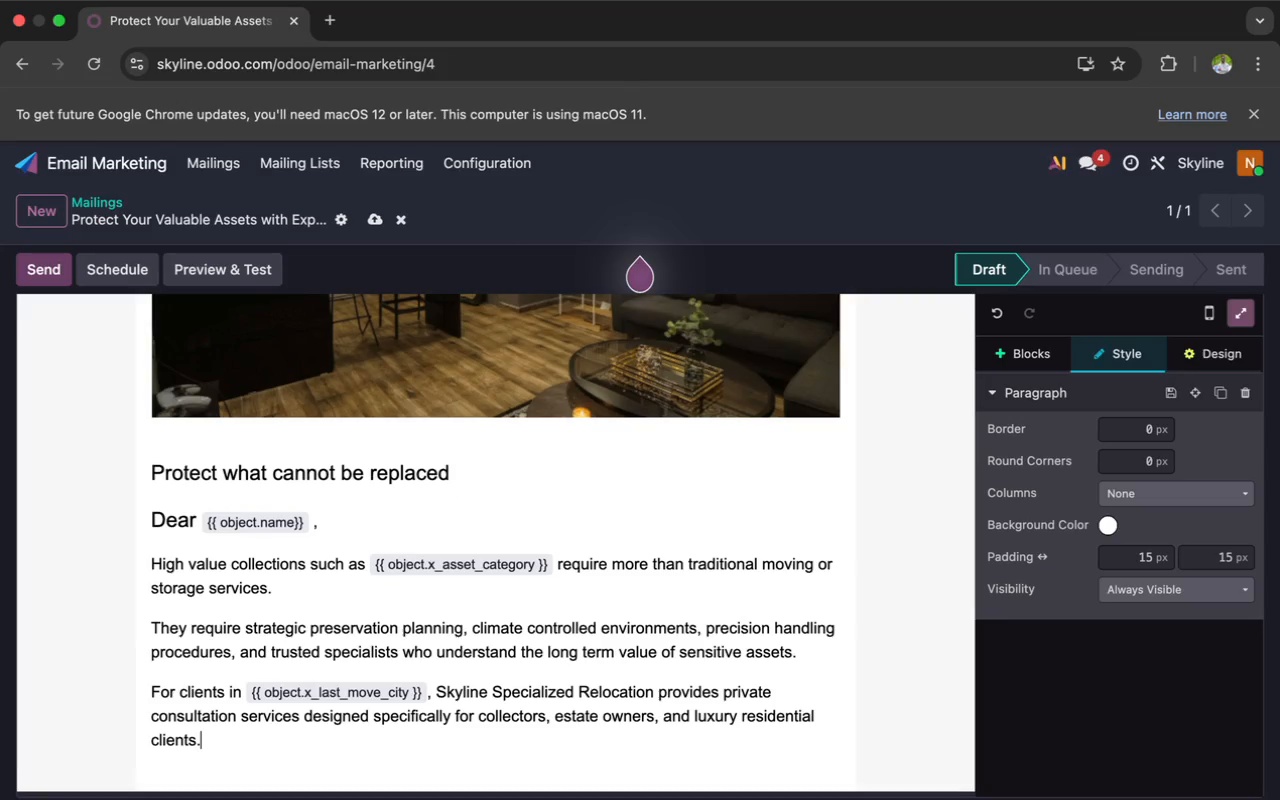 
key(Enter)
 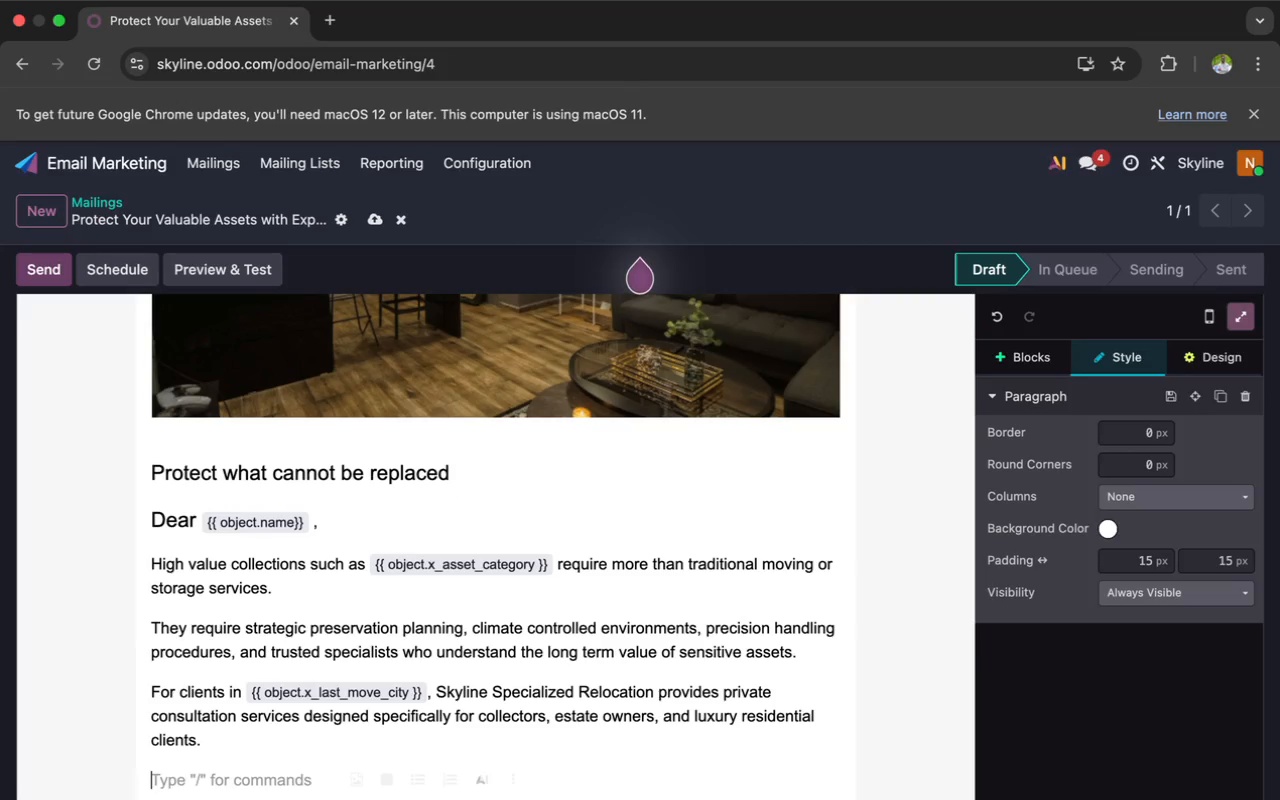 
type(Wheth)
 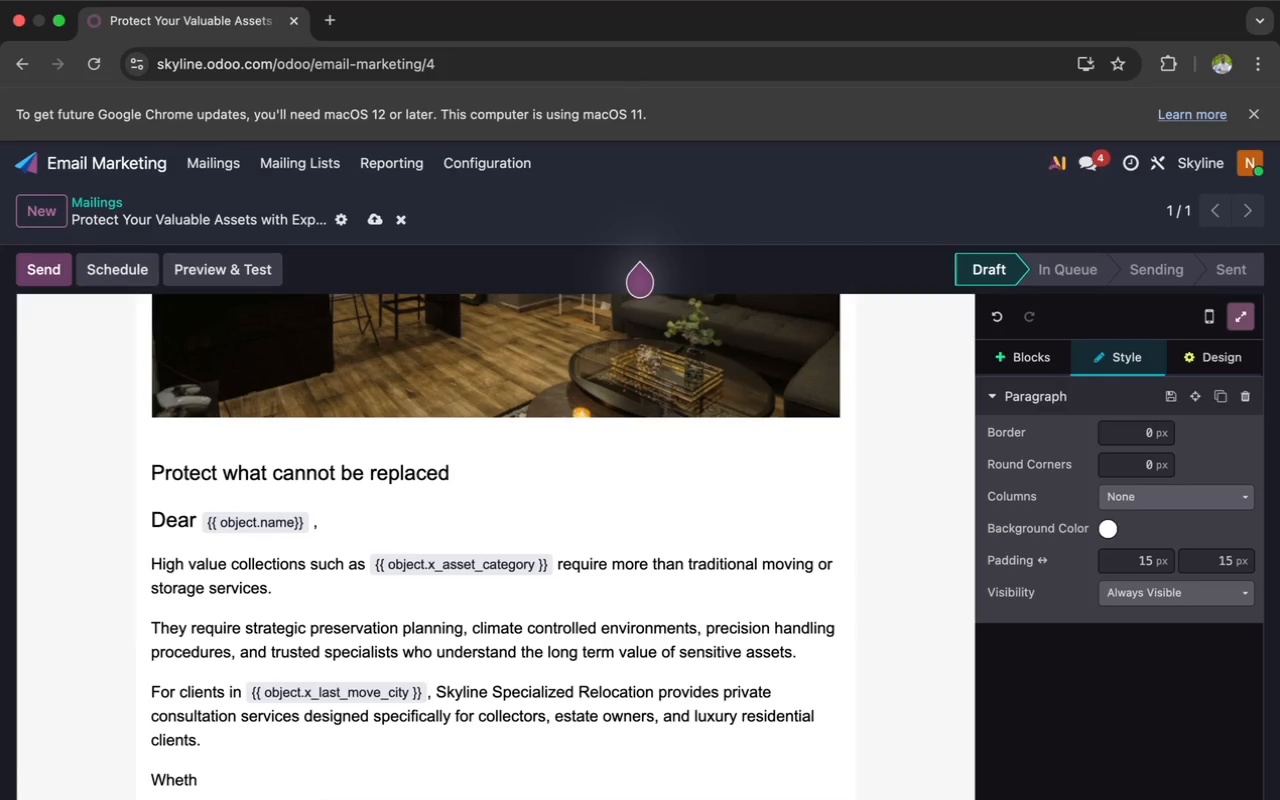 
wait(9.04)
 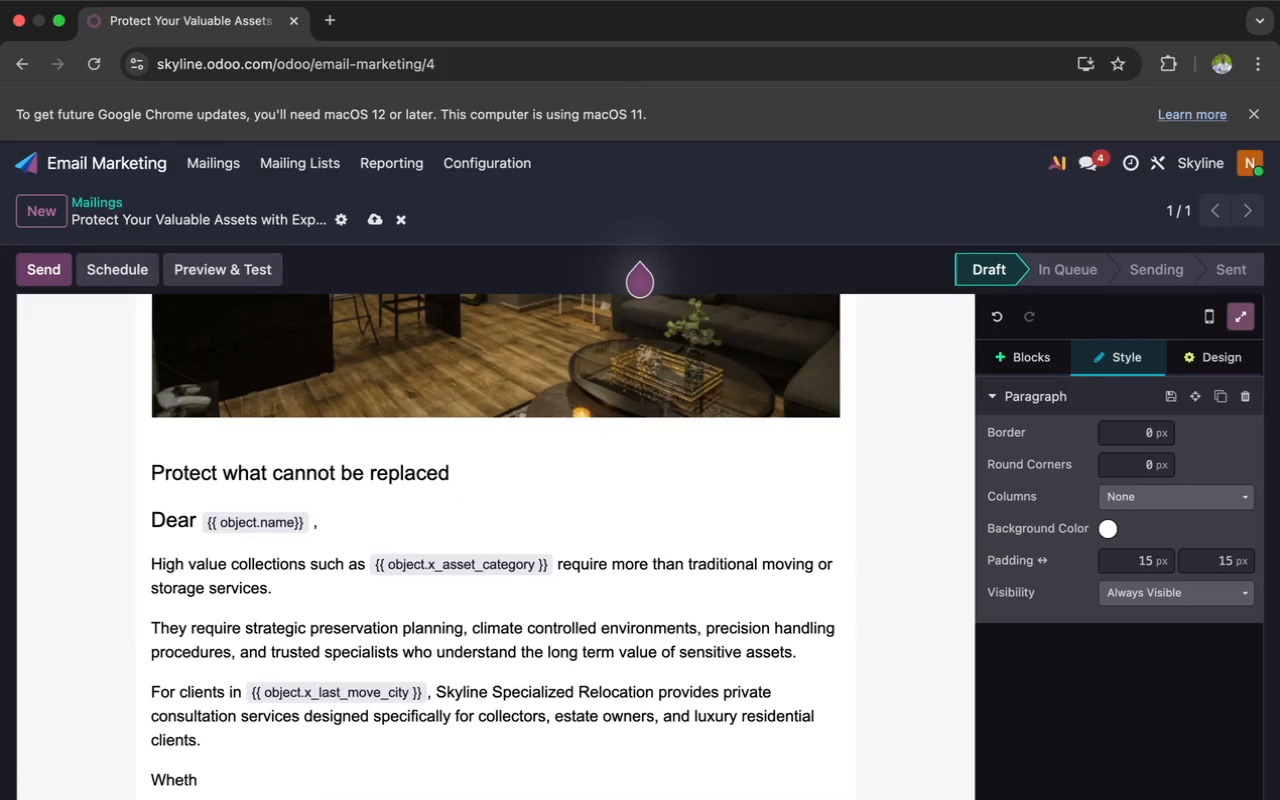 
type(er you are )
 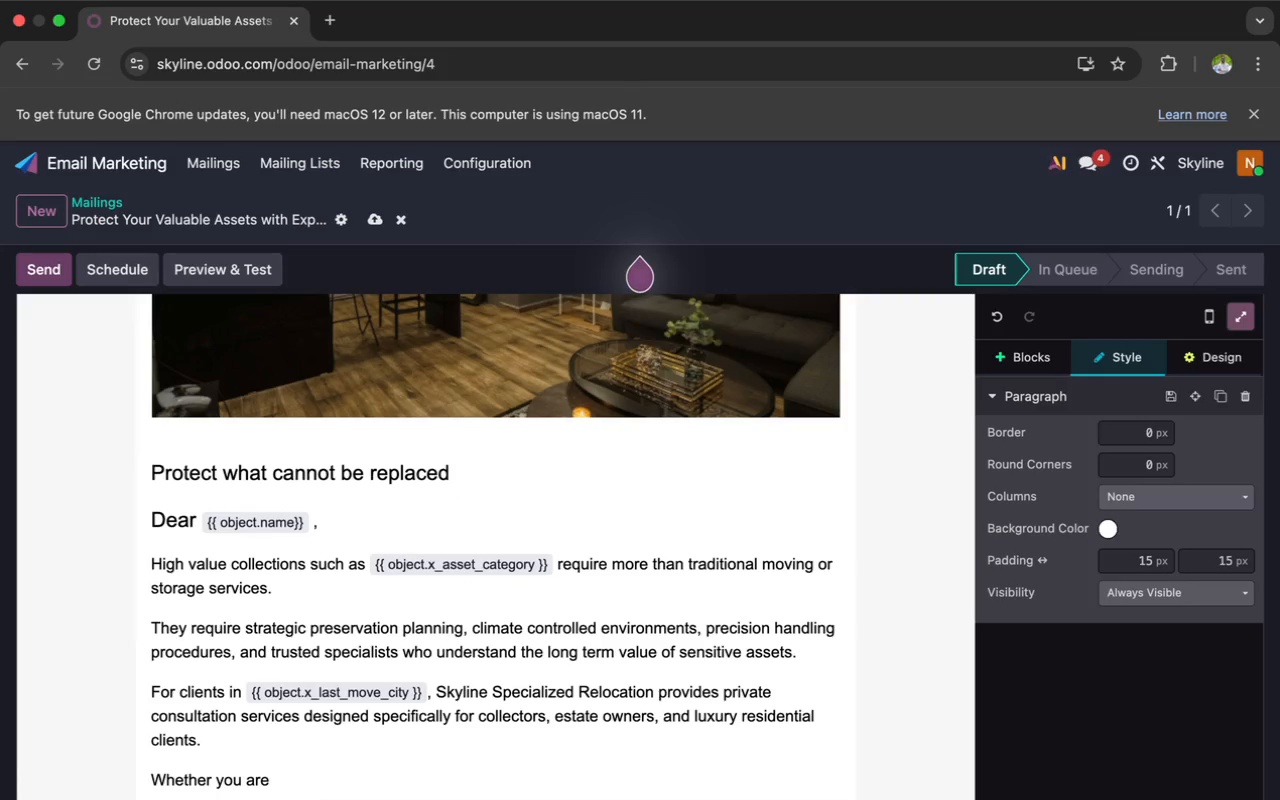 
wait(5.41)
 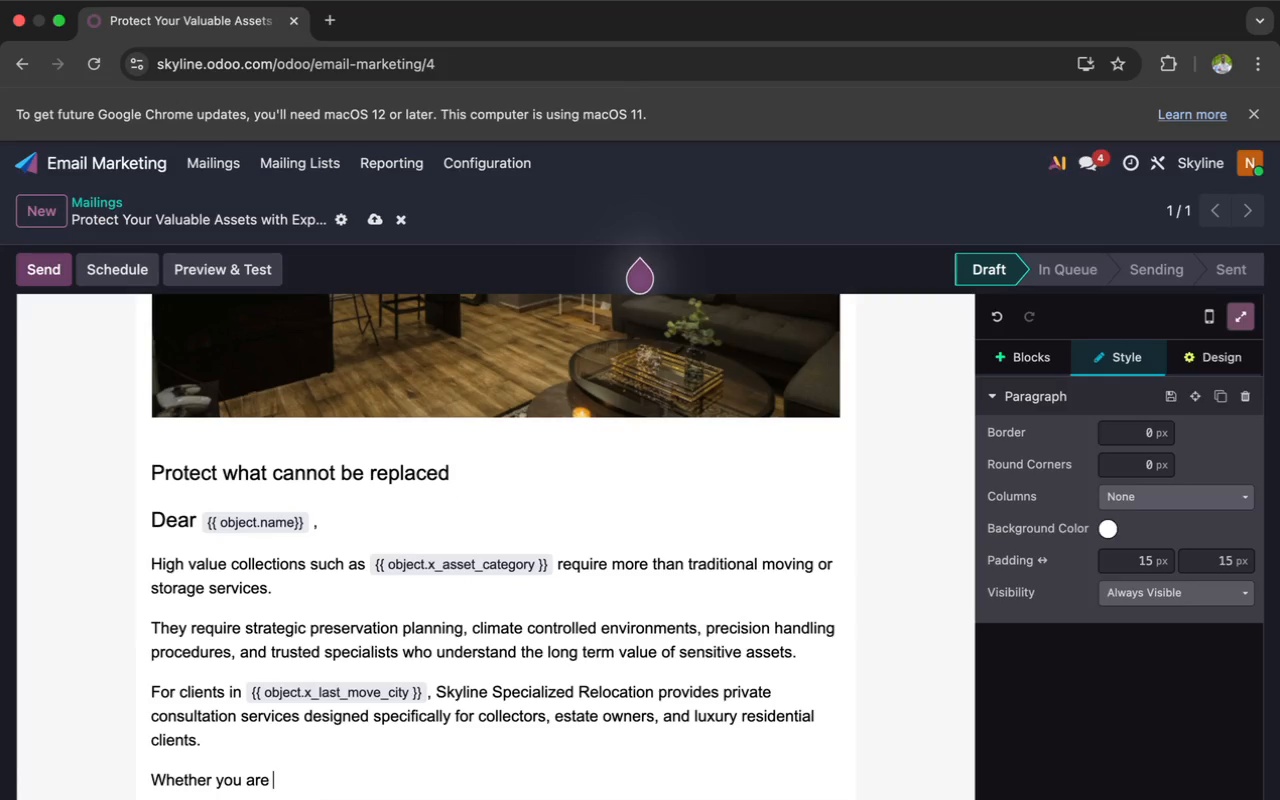 
type(prepatio)
 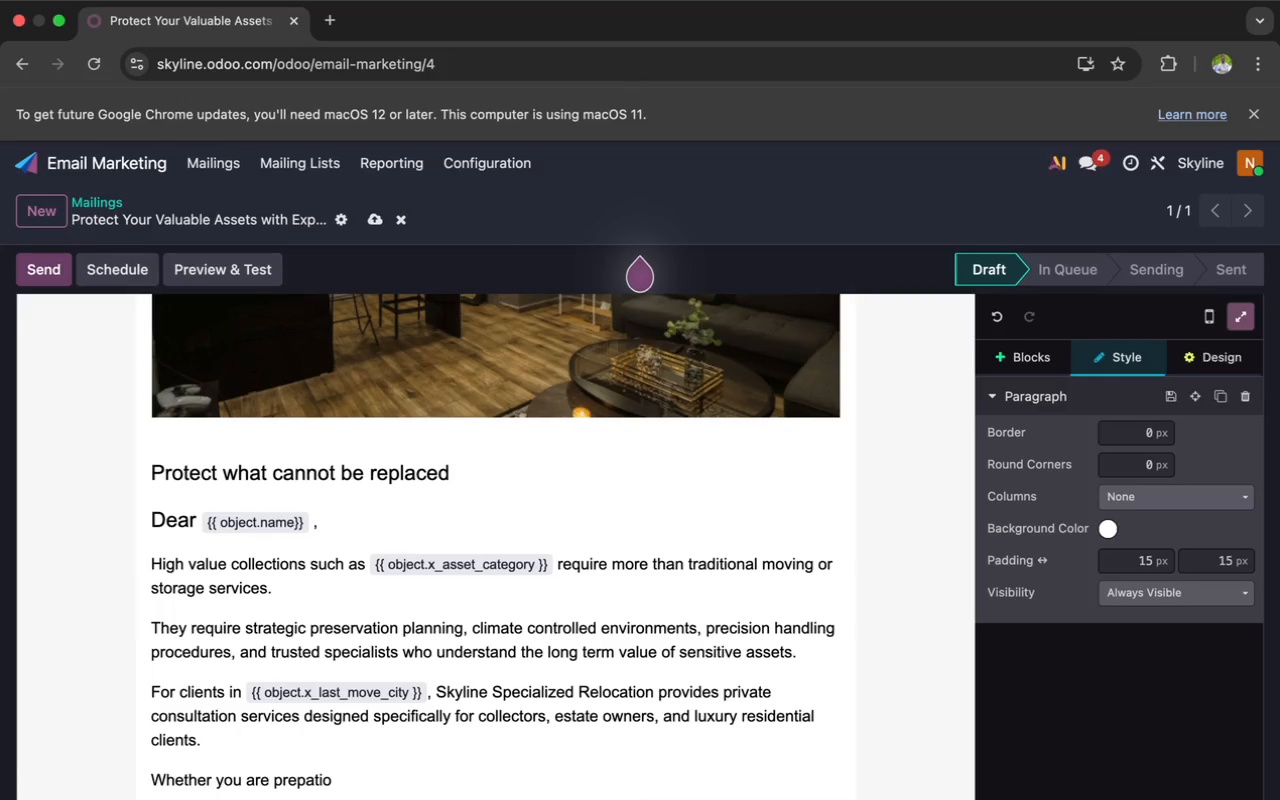 
wait(33.96)
 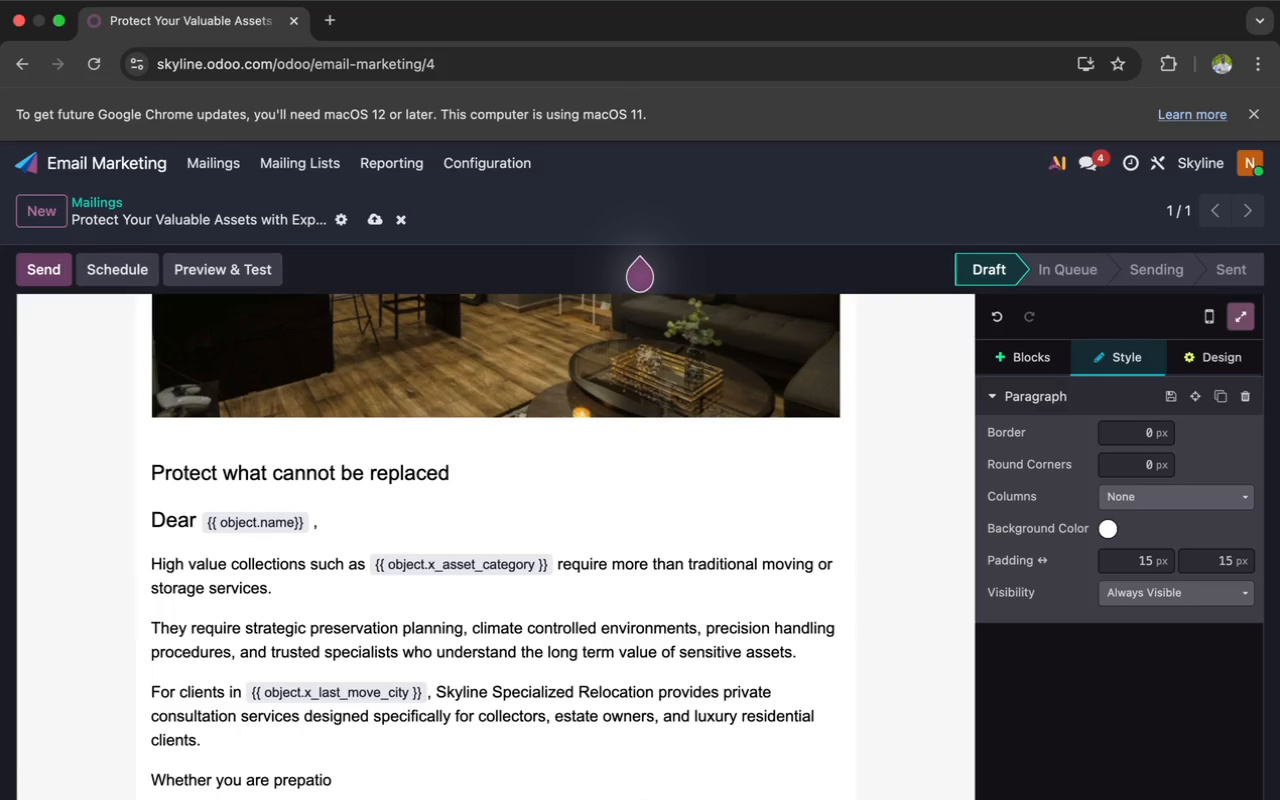 
scroll: coordinate [801, 658], scroll_direction: up, amount: 1.0
 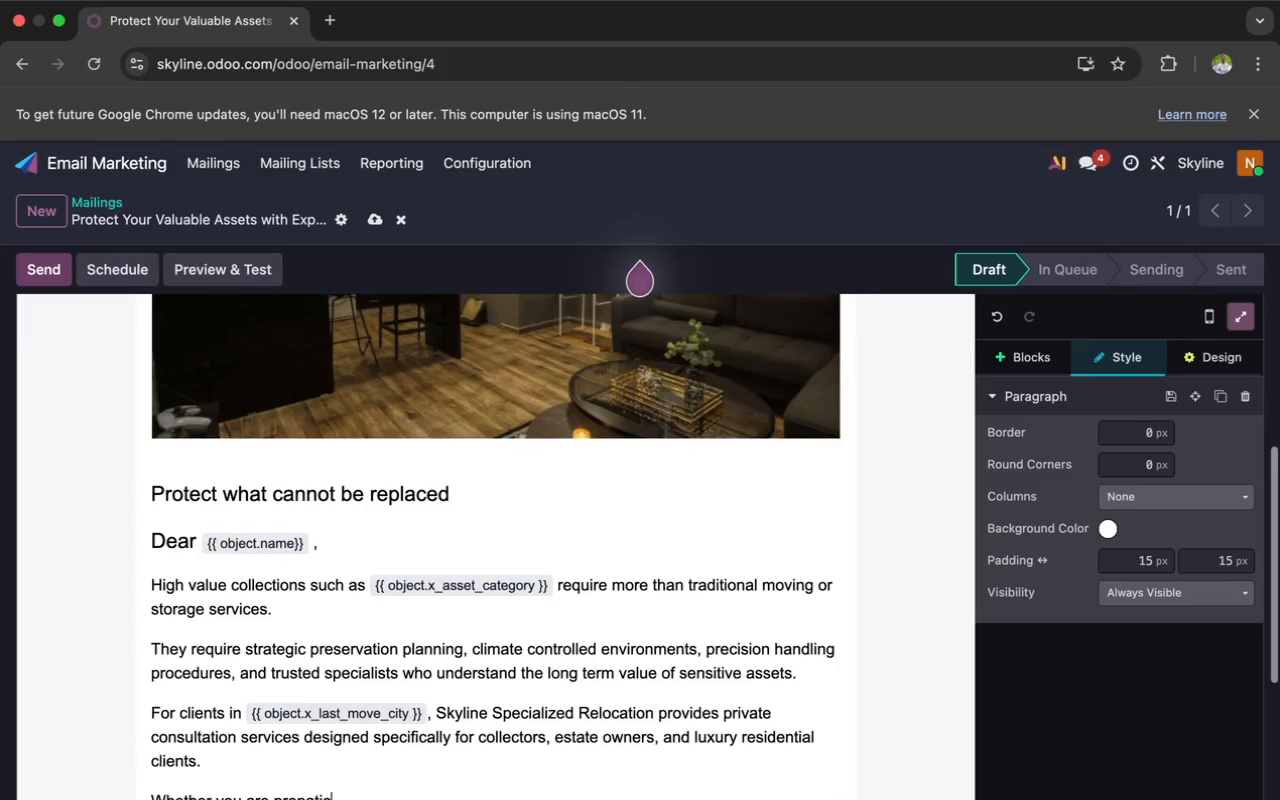 
scroll: coordinate [801, 658], scroll_direction: down, amount: 14.0
 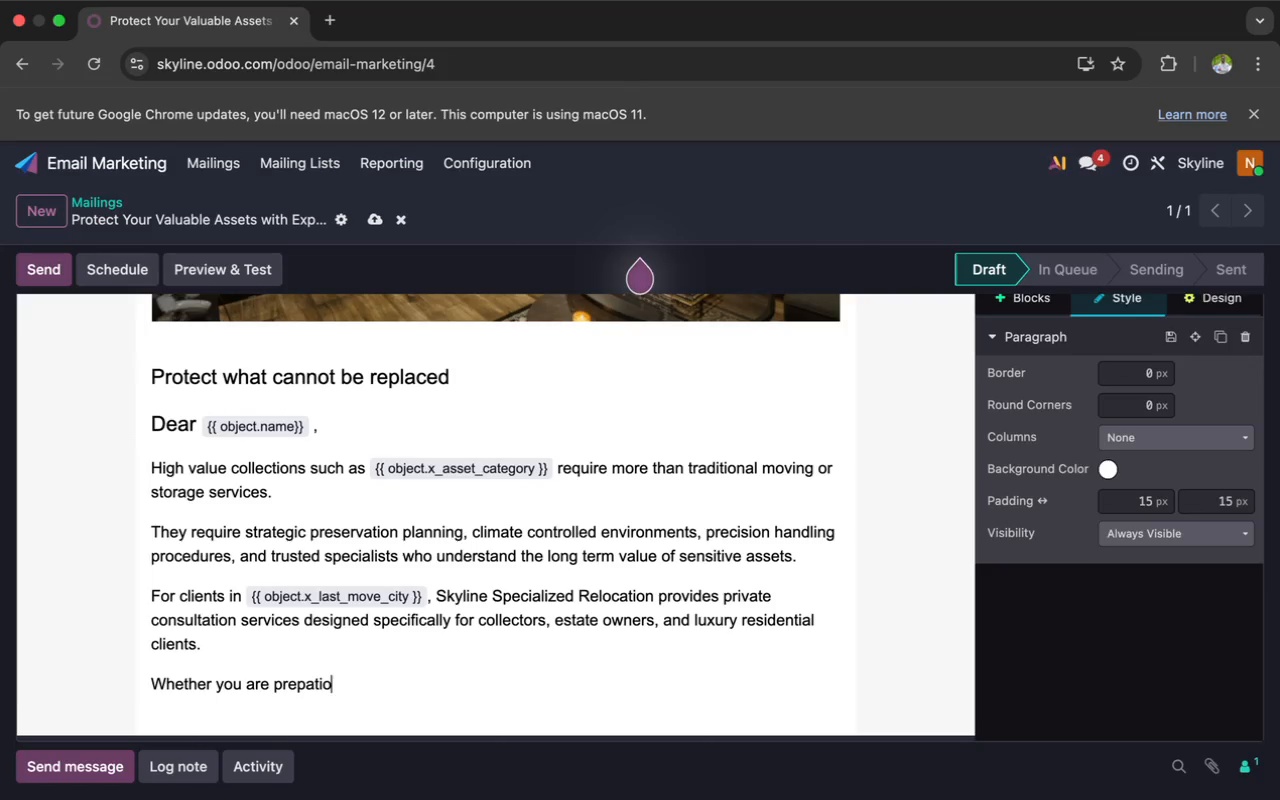 
wait(24.96)
 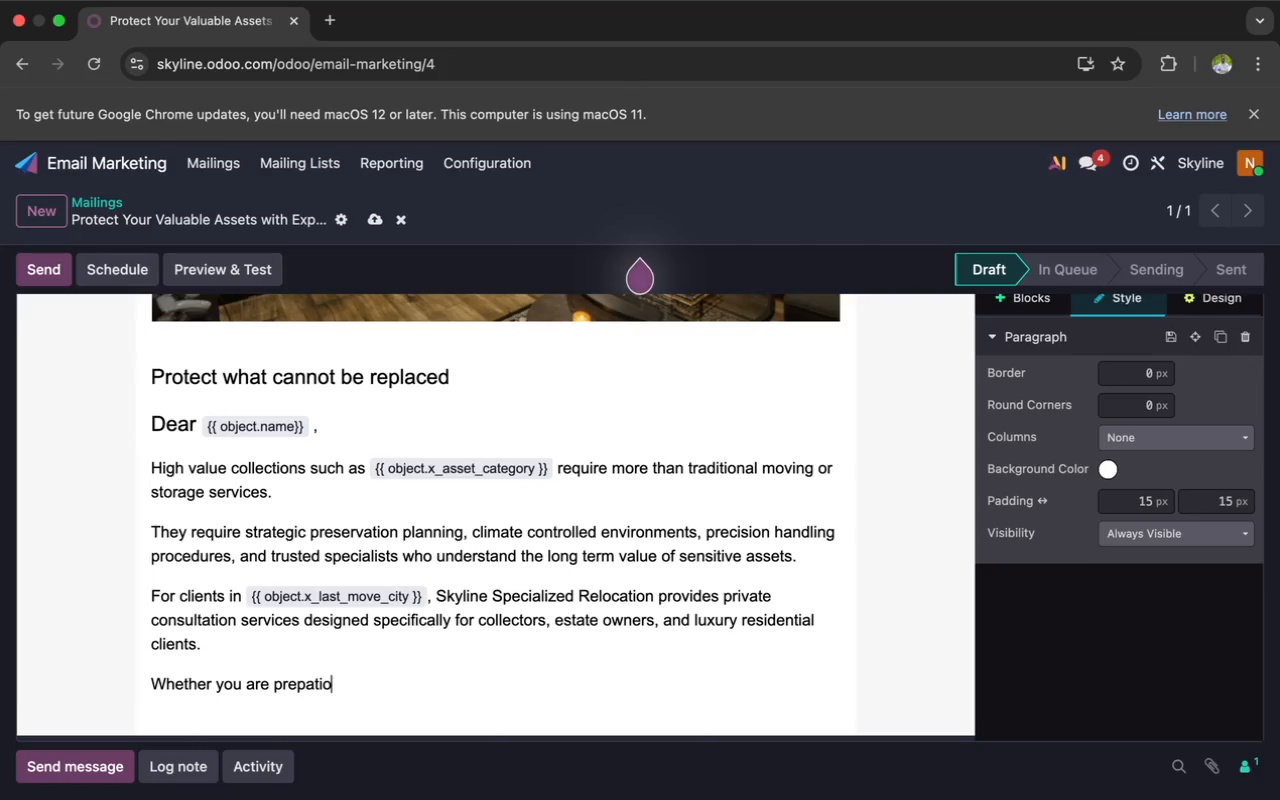 
key(Backspace)
type(ng for )
 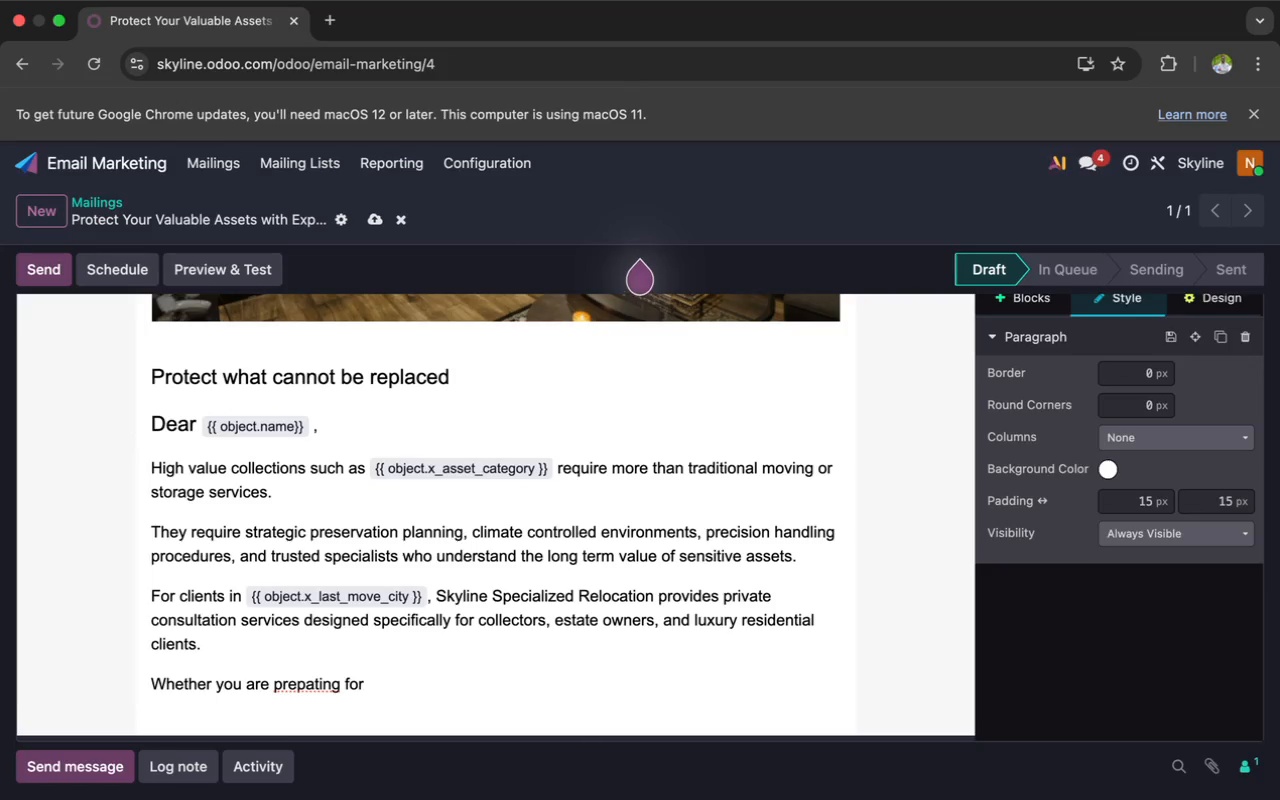 
wait(8.1)
 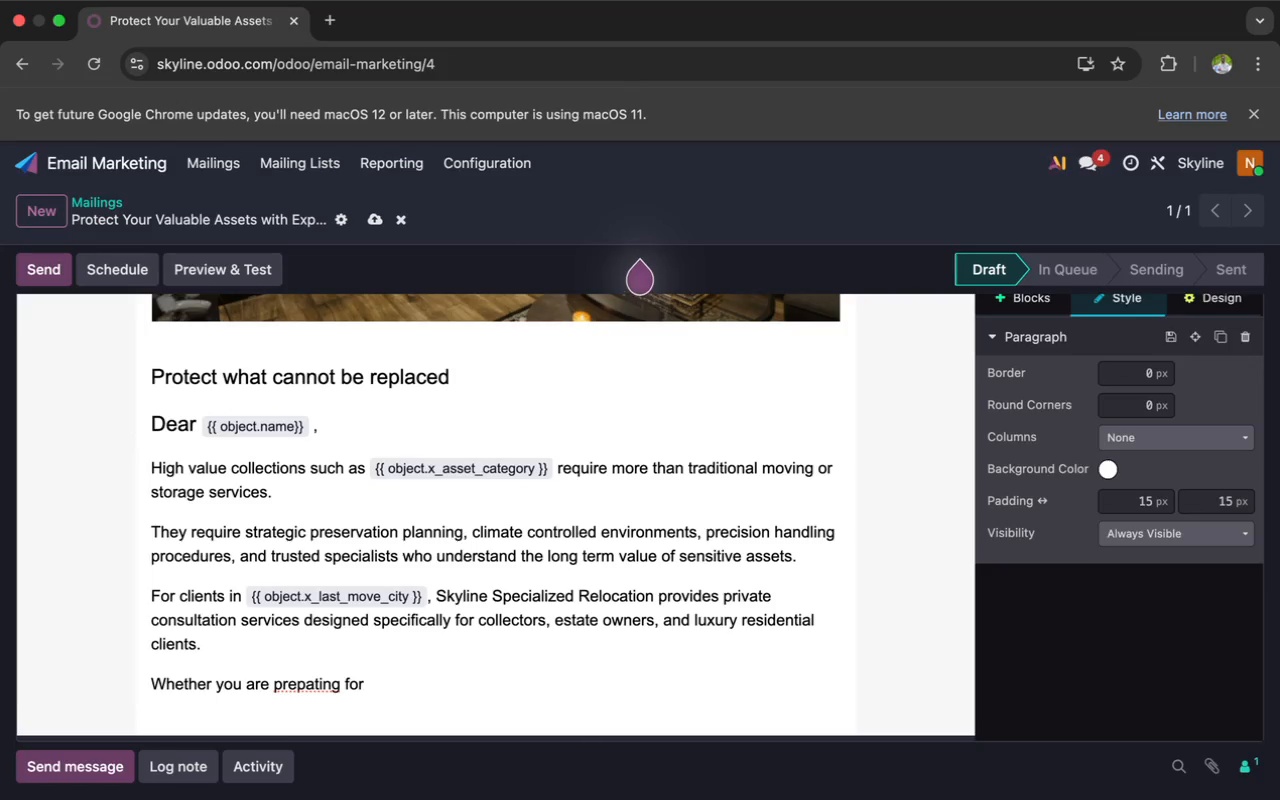 
left_click([318, 683])
 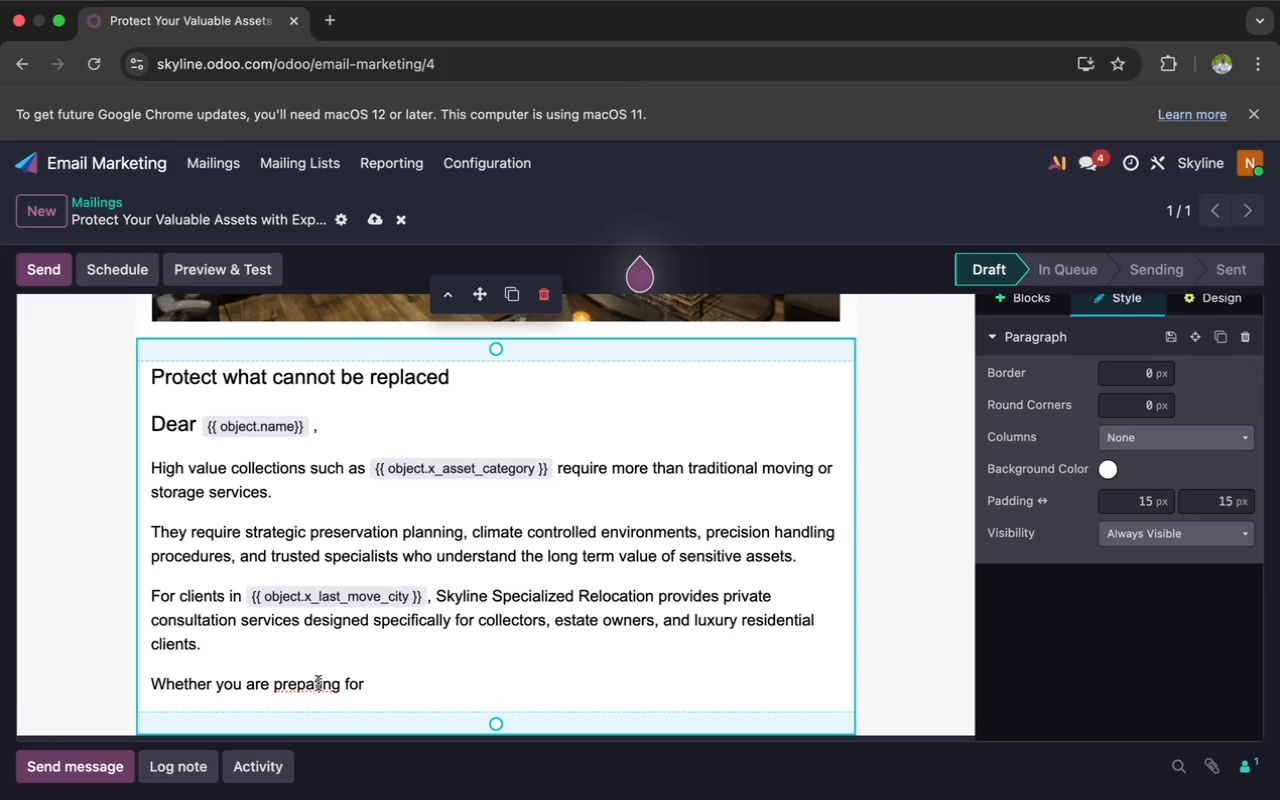 
key(Backspace)
 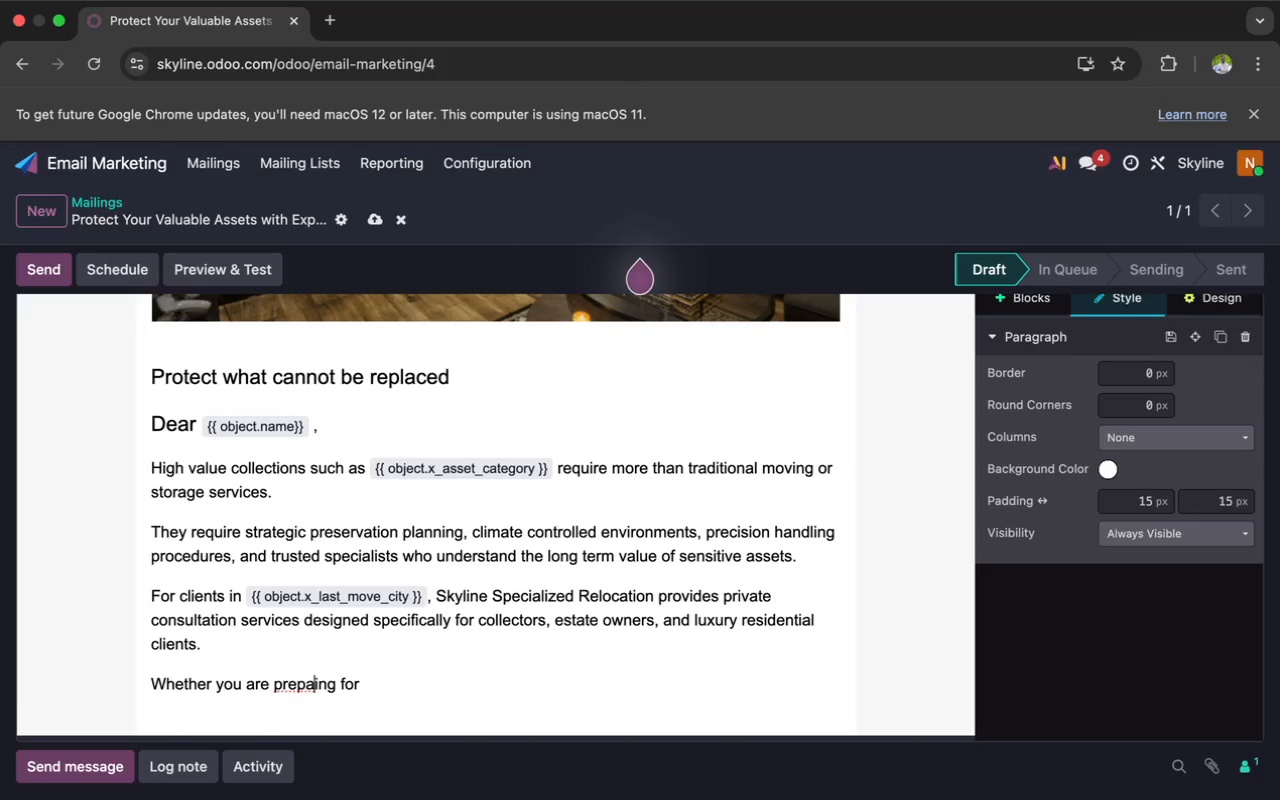 
key(R)
 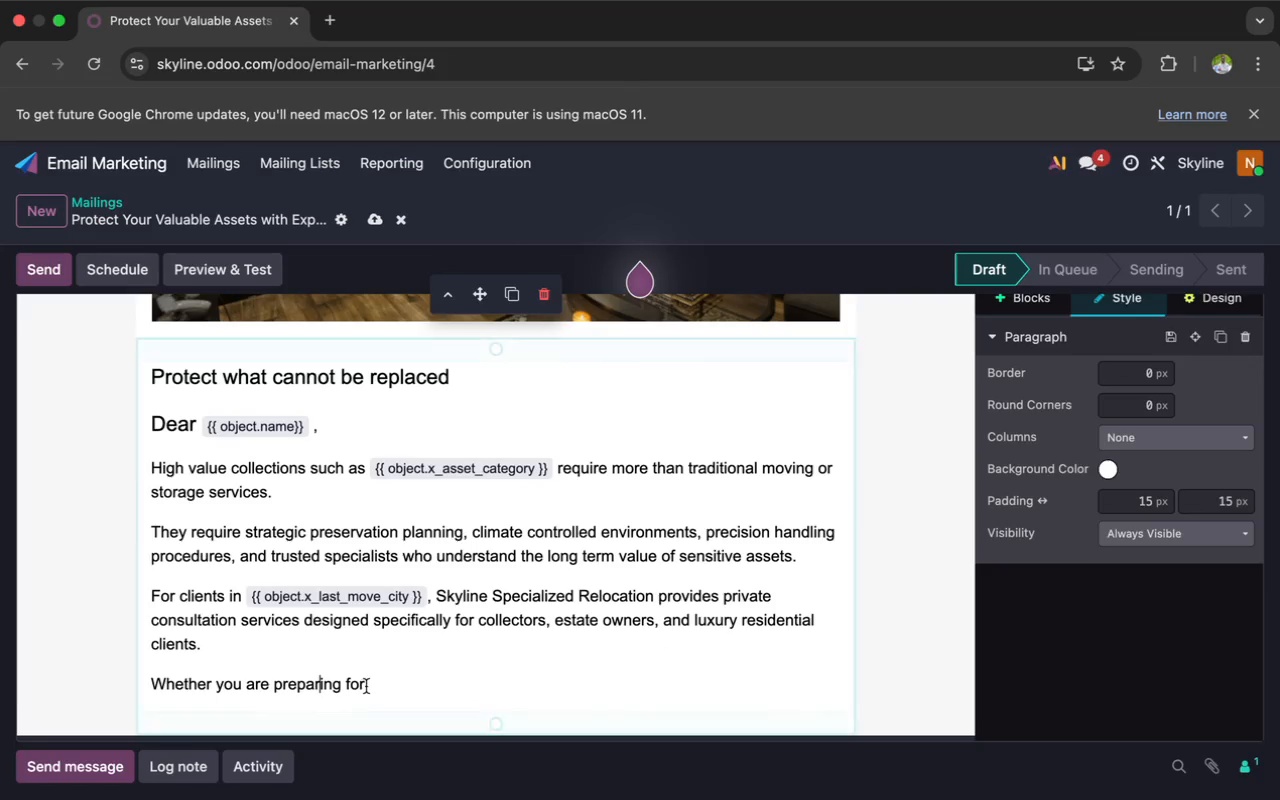 
left_click([370, 683])
 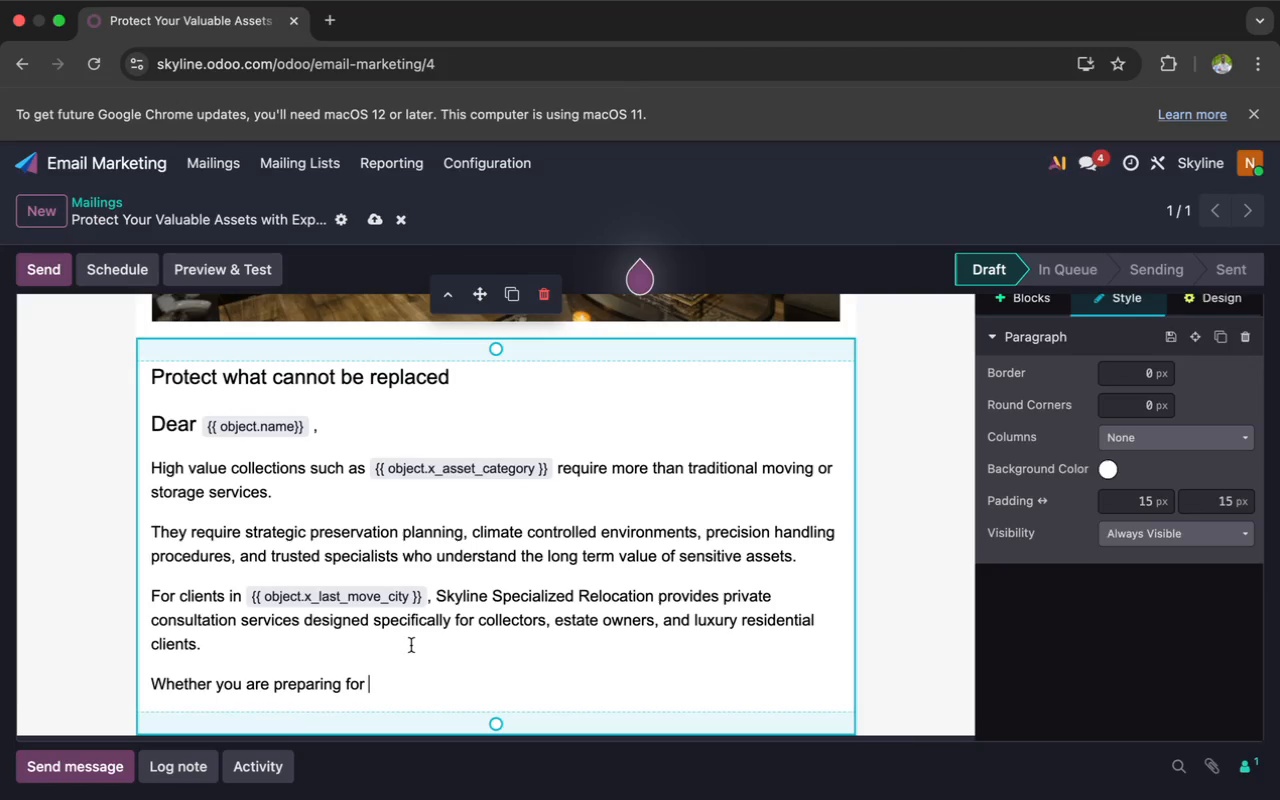 
wait(7.34)
 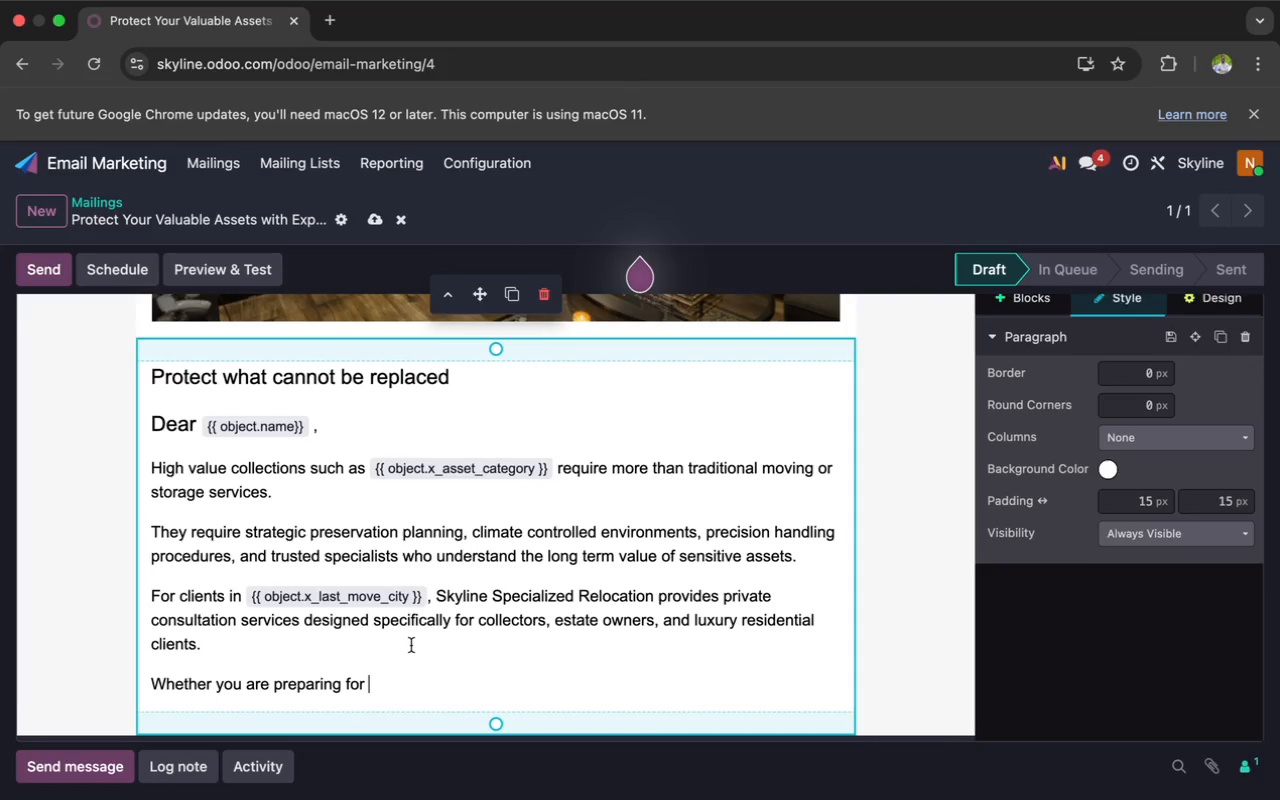 
type(re)
 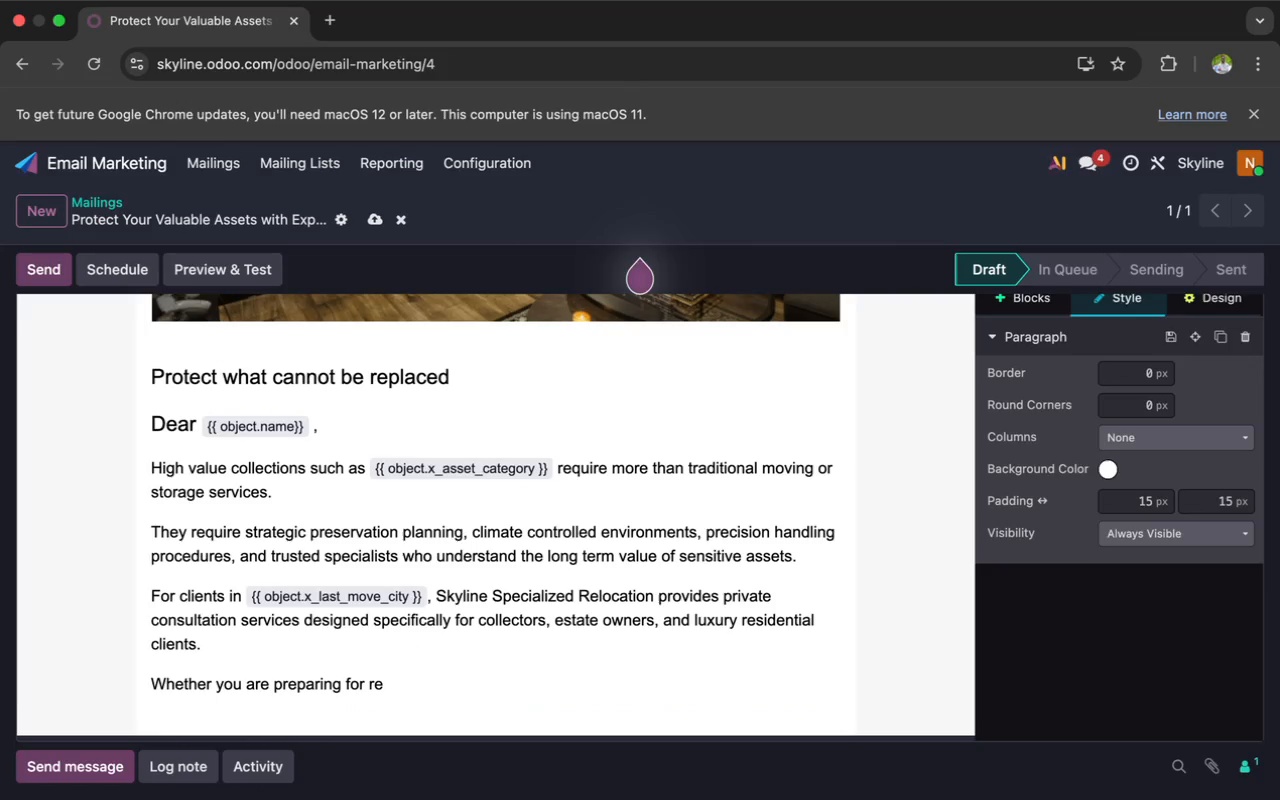 
wait(6.55)
 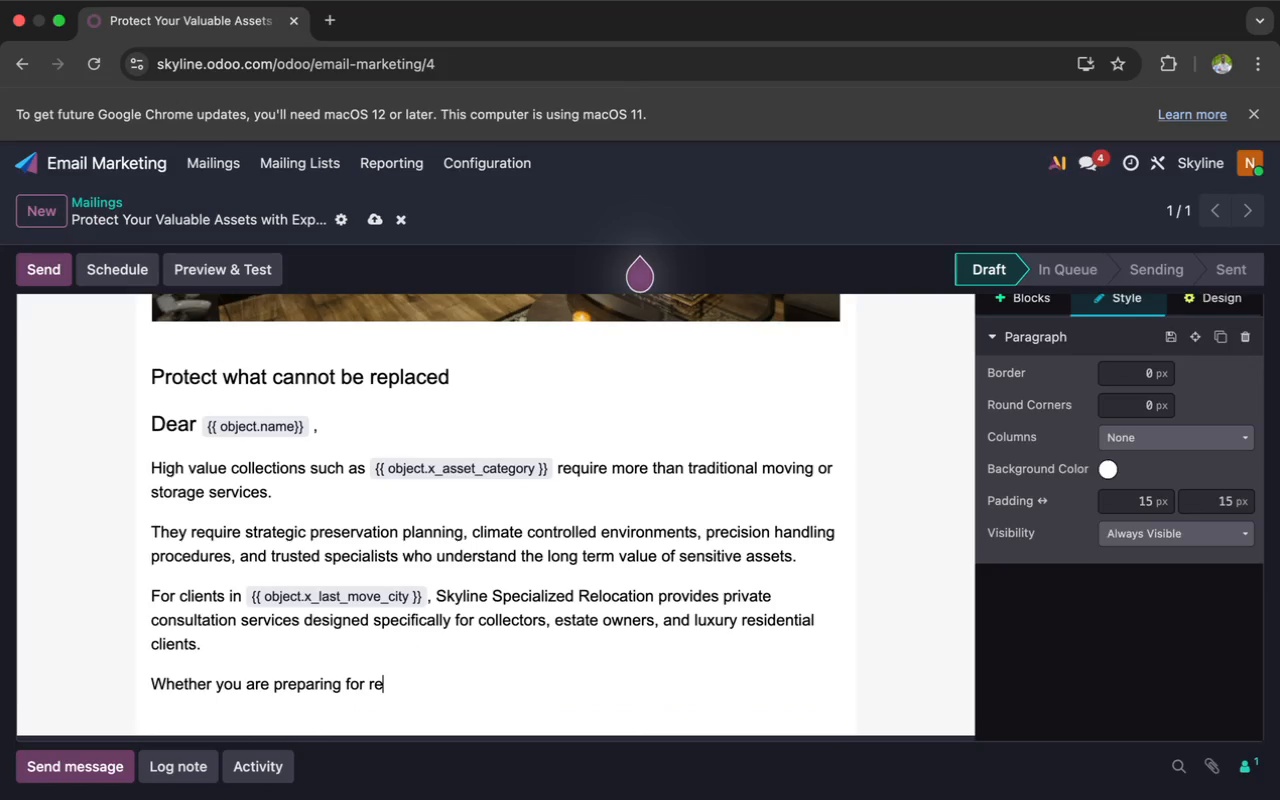 
type(location)
 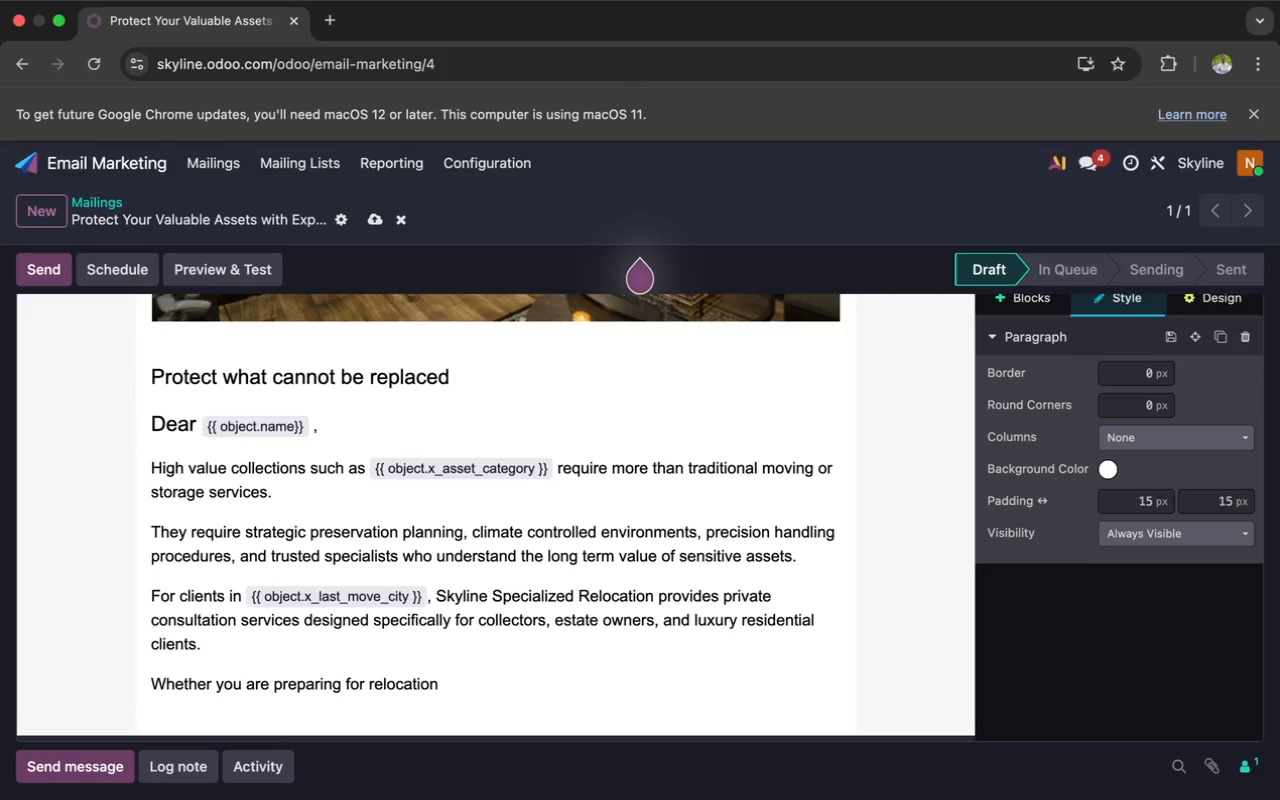 
wait(10.8)
 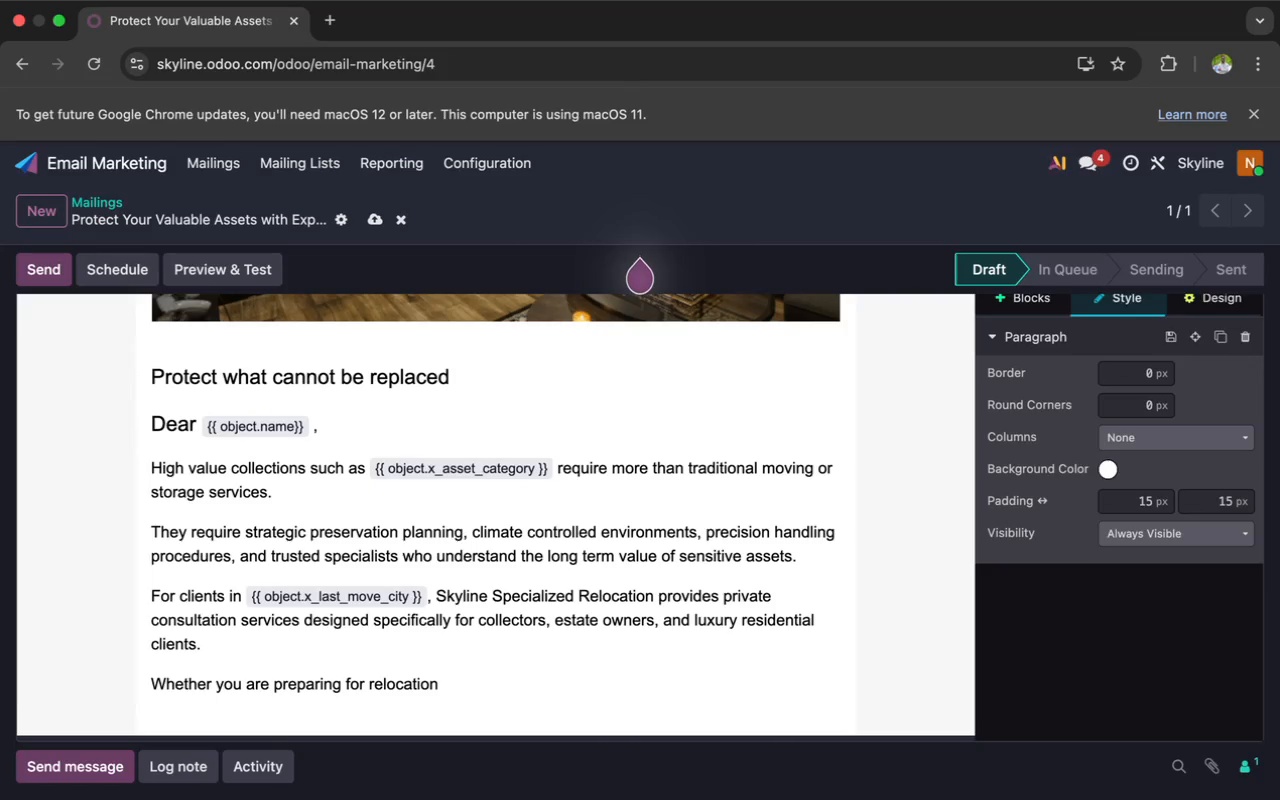 
type(, evalu)
 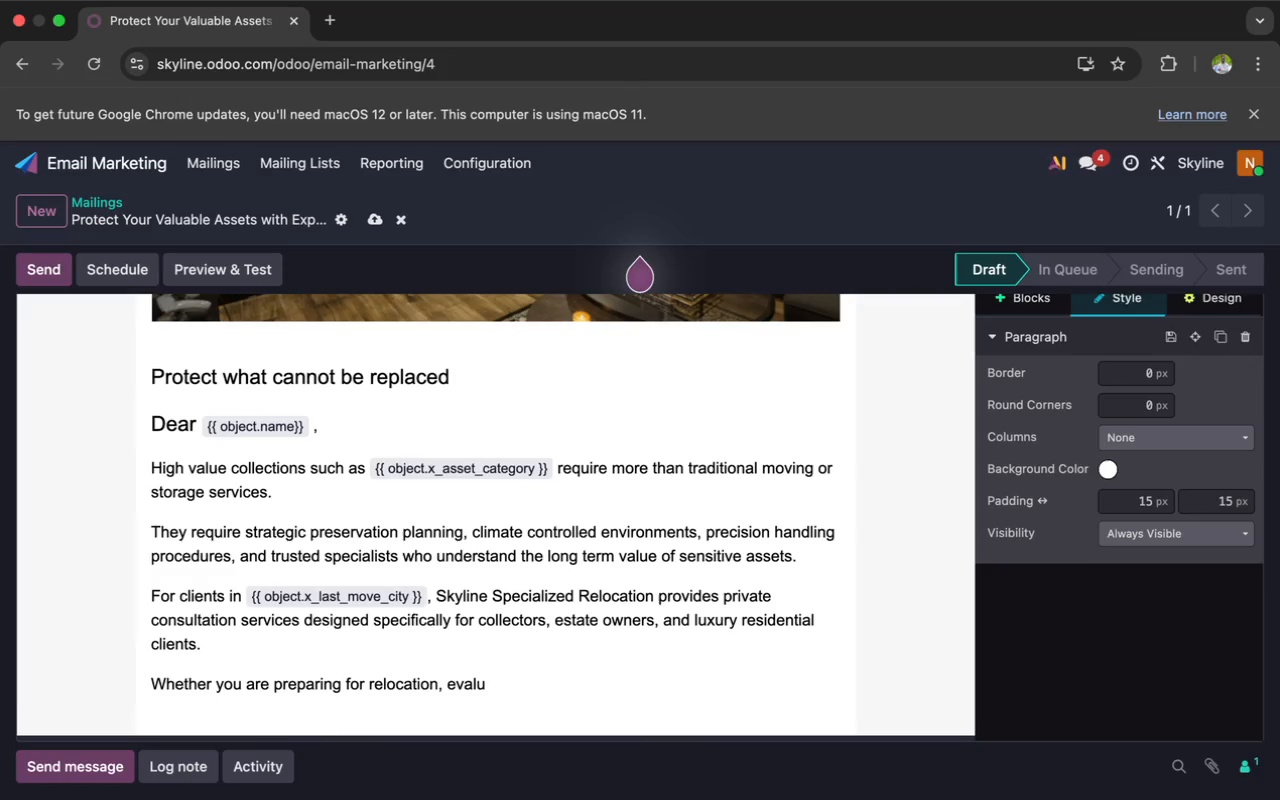 
type(ating str)
 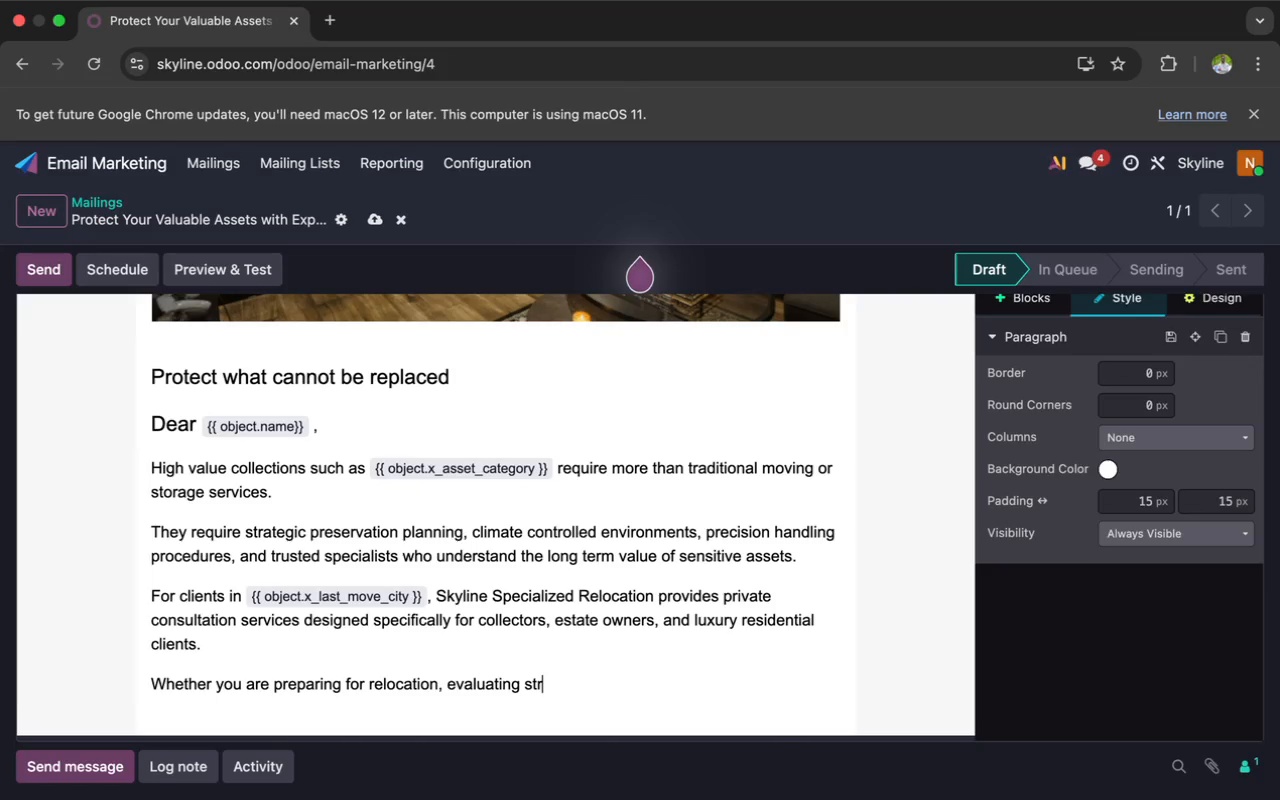 
key(Backspace)
type(orage condition)
 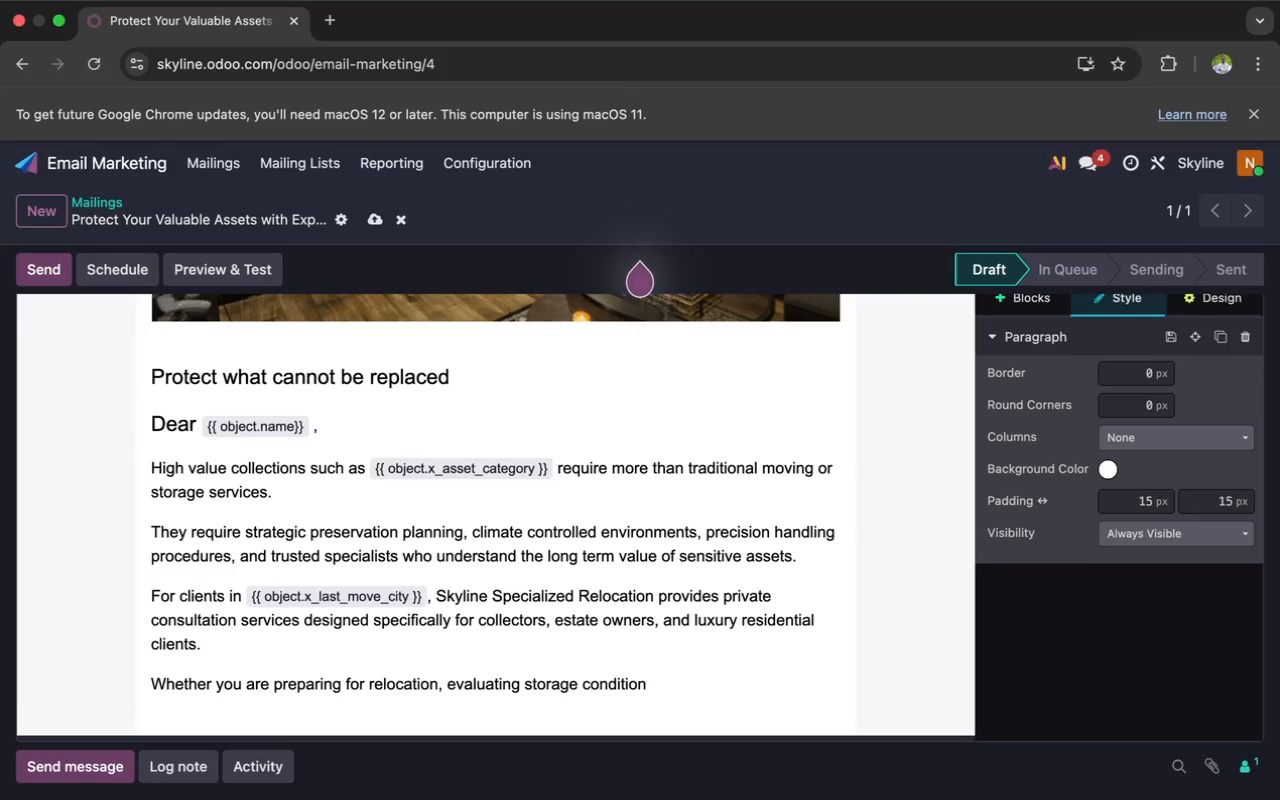 
type(s, or protection)
 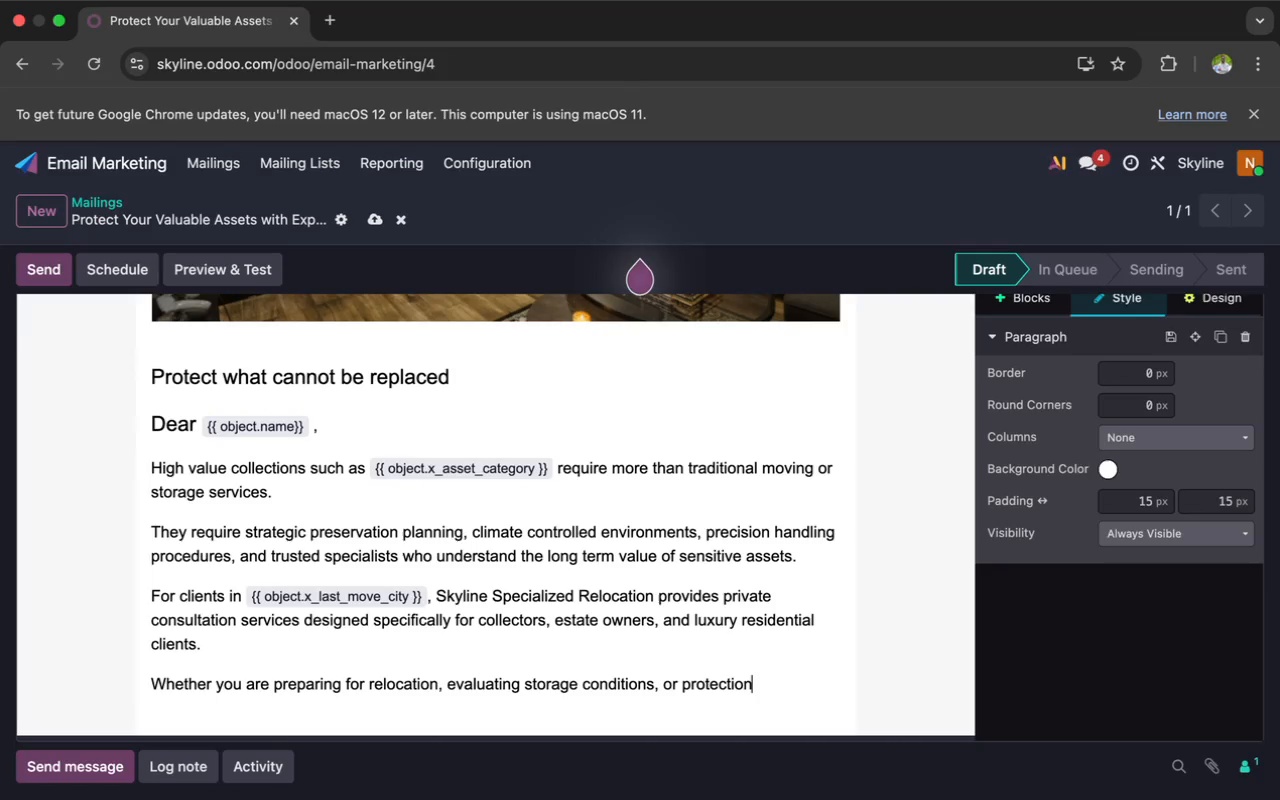 
key(Backspace)
 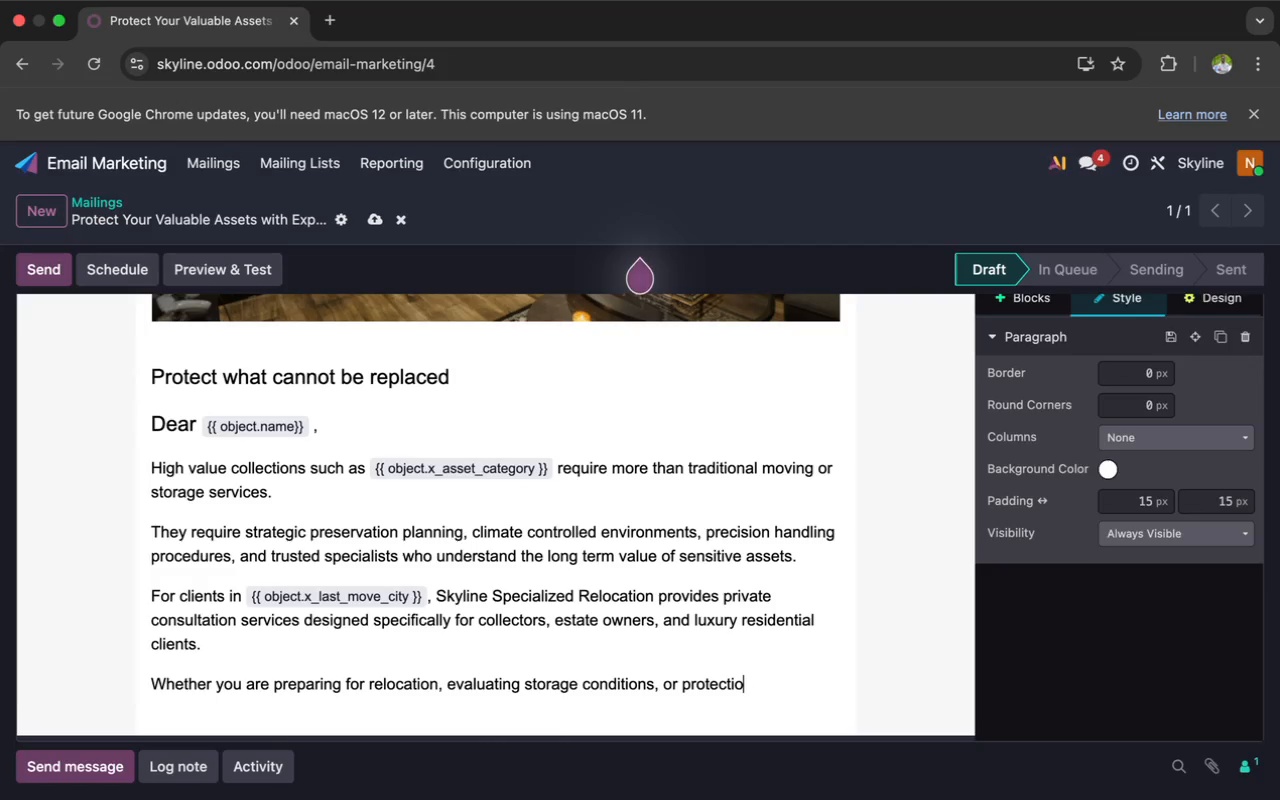 
key(Backspace)
type(ng )
 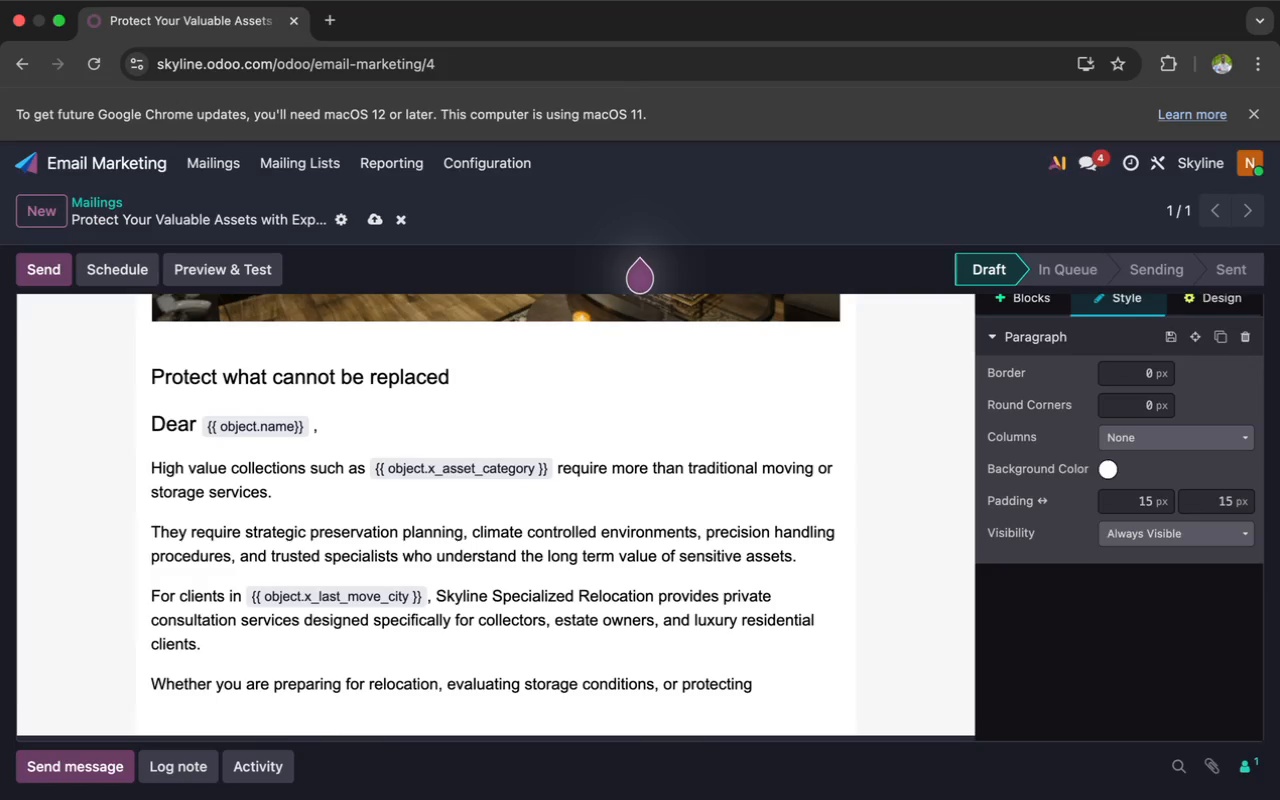 
wait(6.55)
 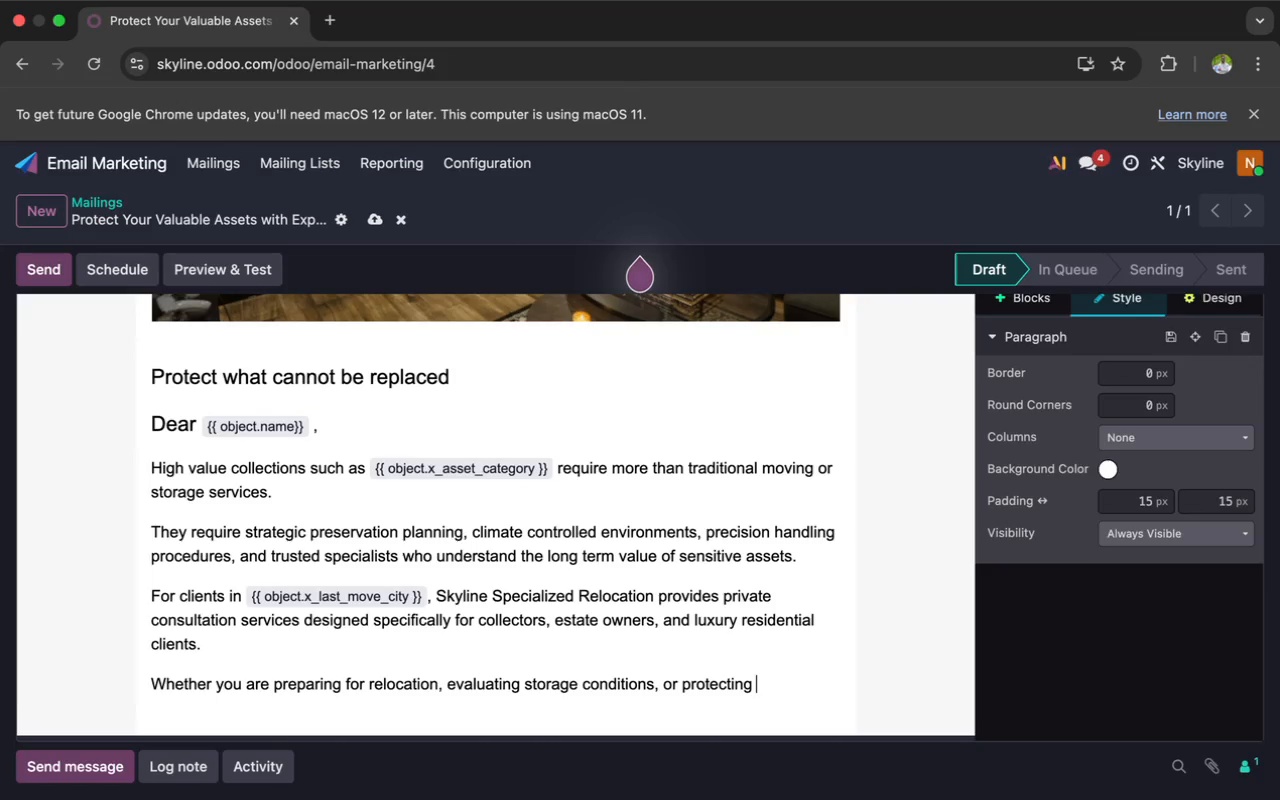 
type(assets during seasonal transiti)
 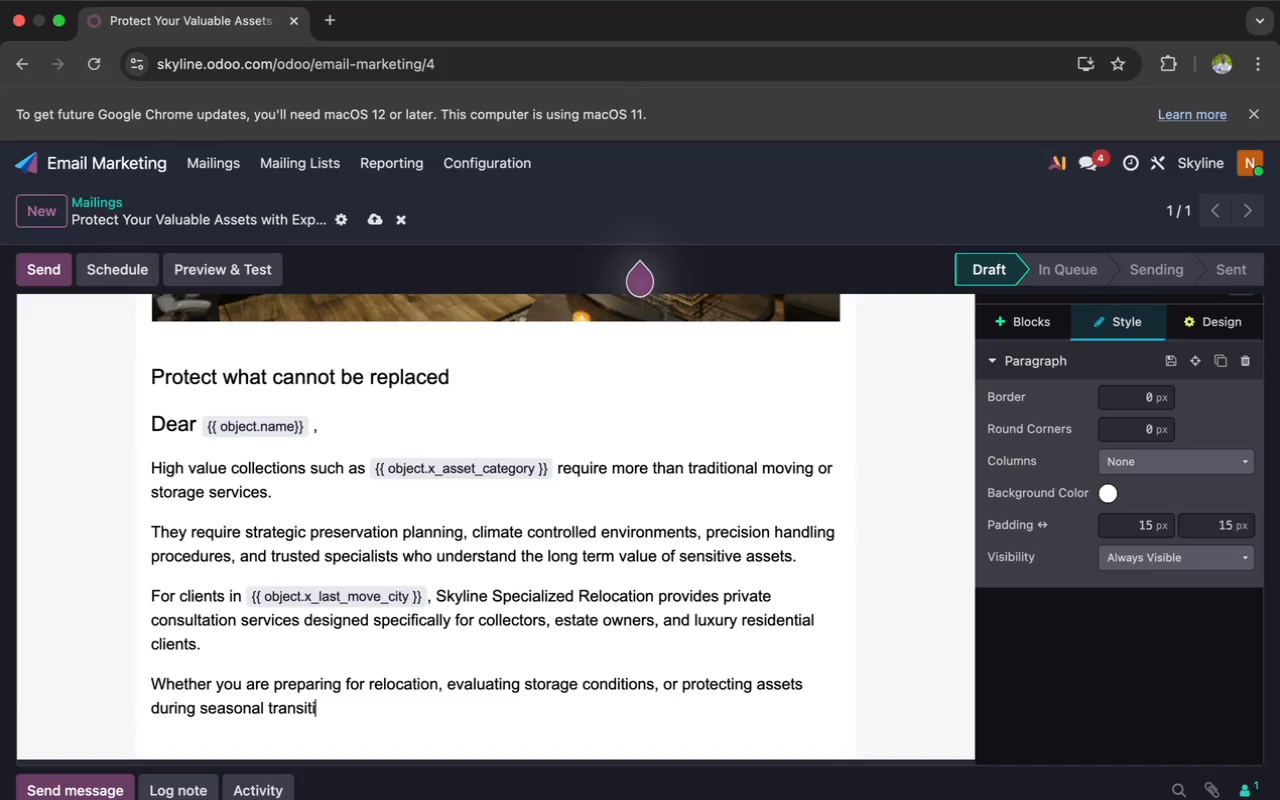 
type(ons )
 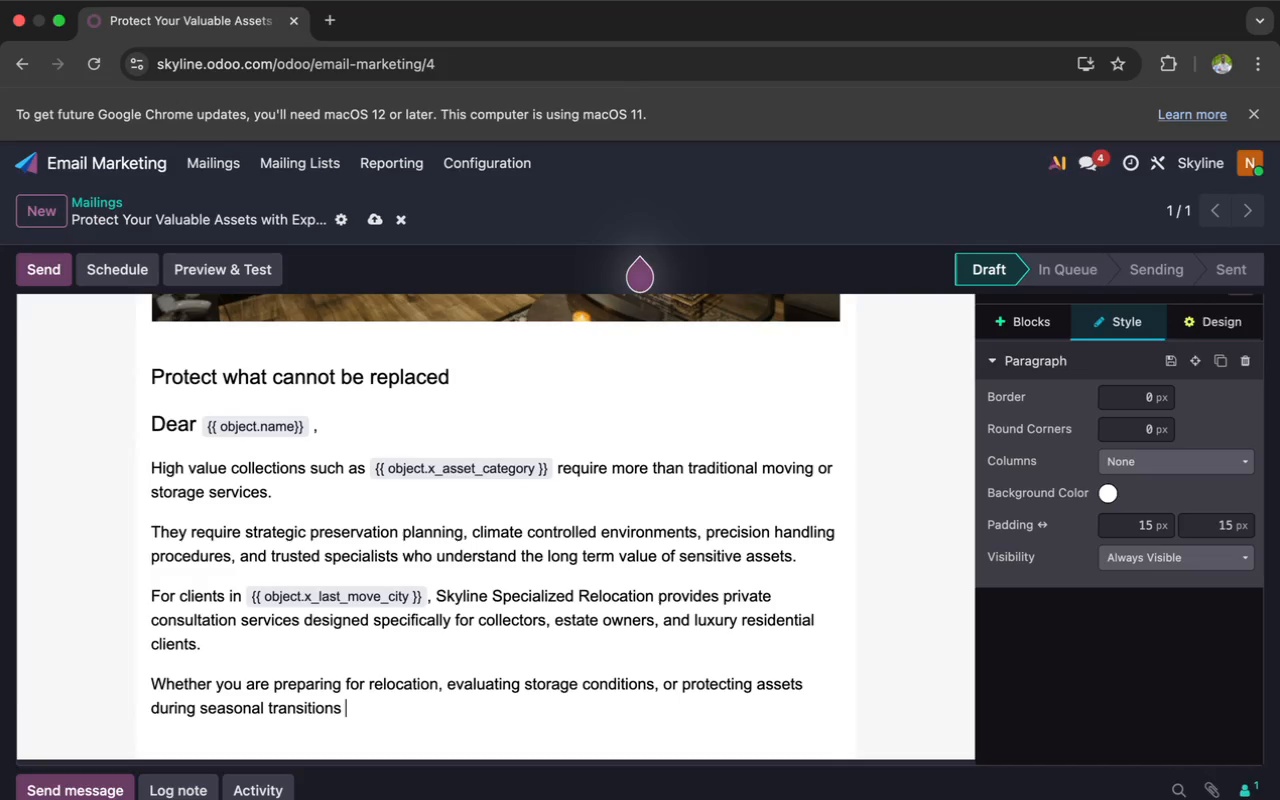 
wait(8.56)
 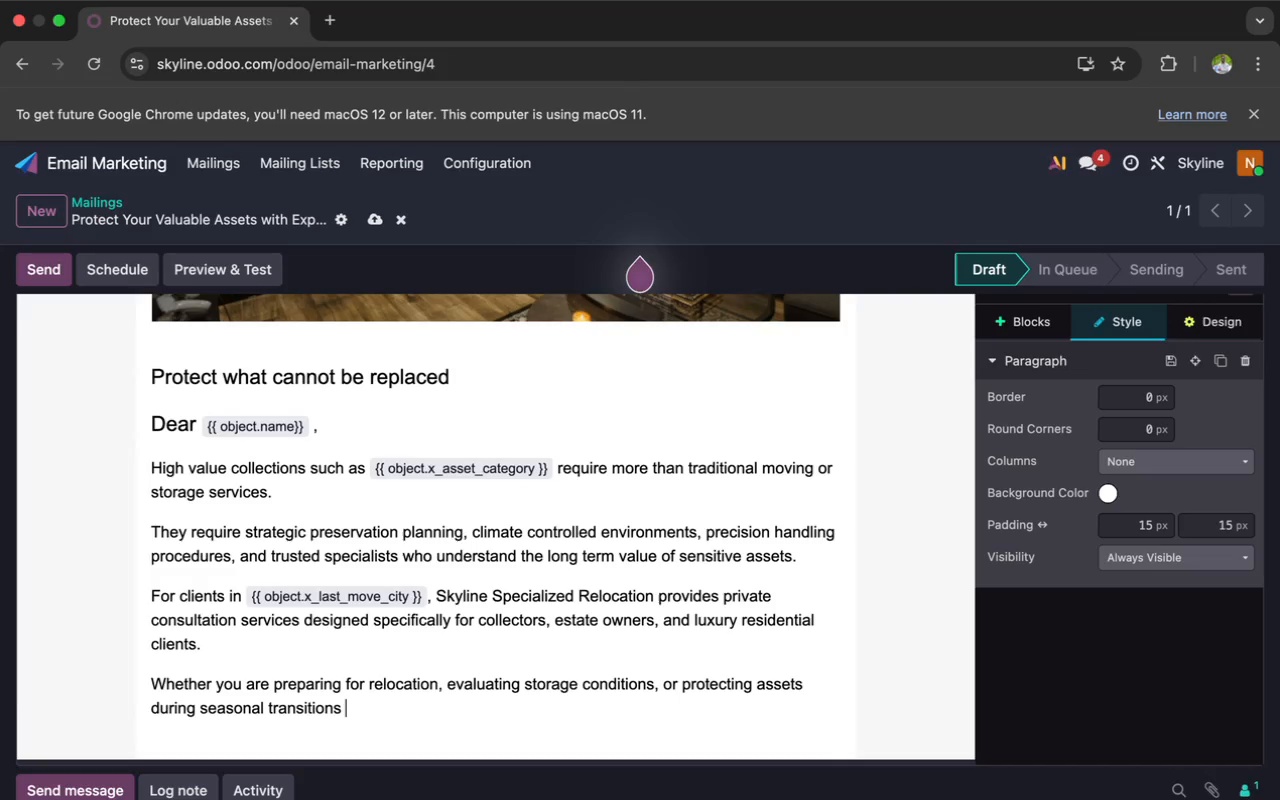 
type(, our )
 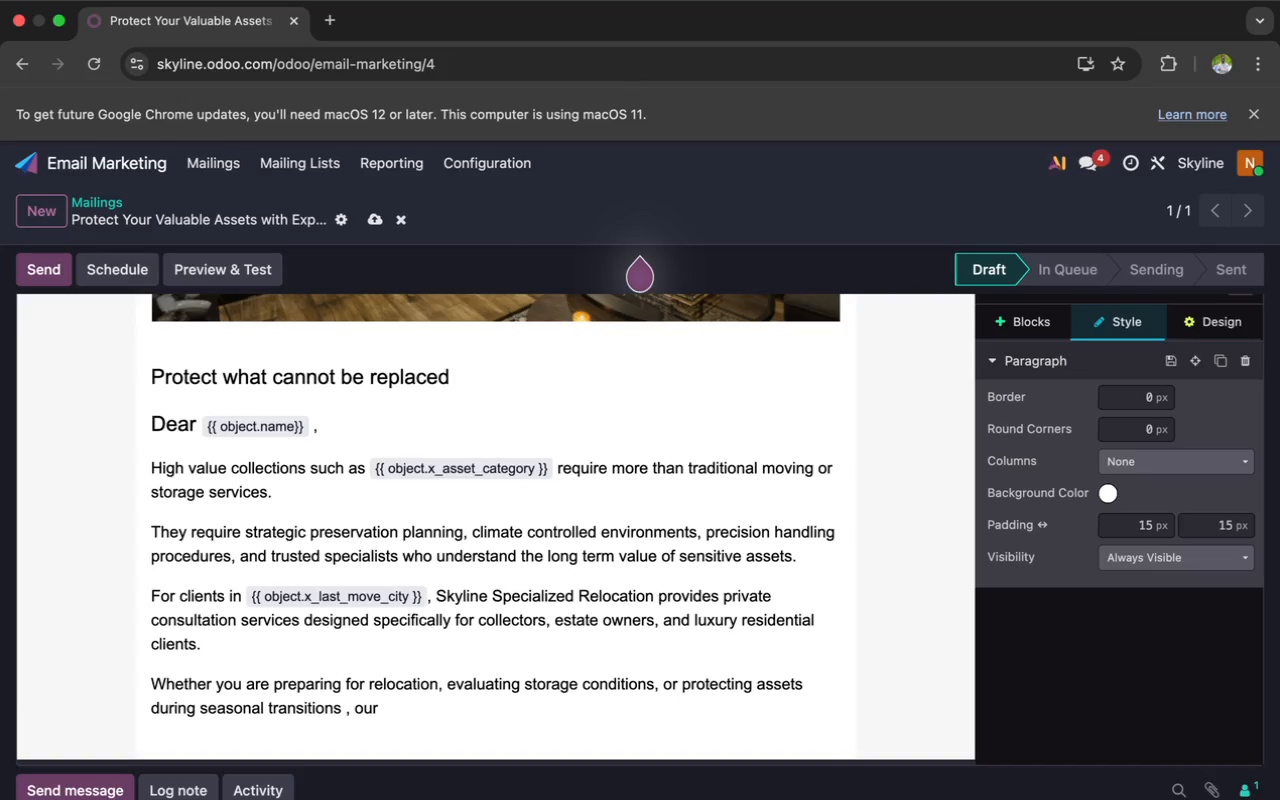 
wait(5.09)
 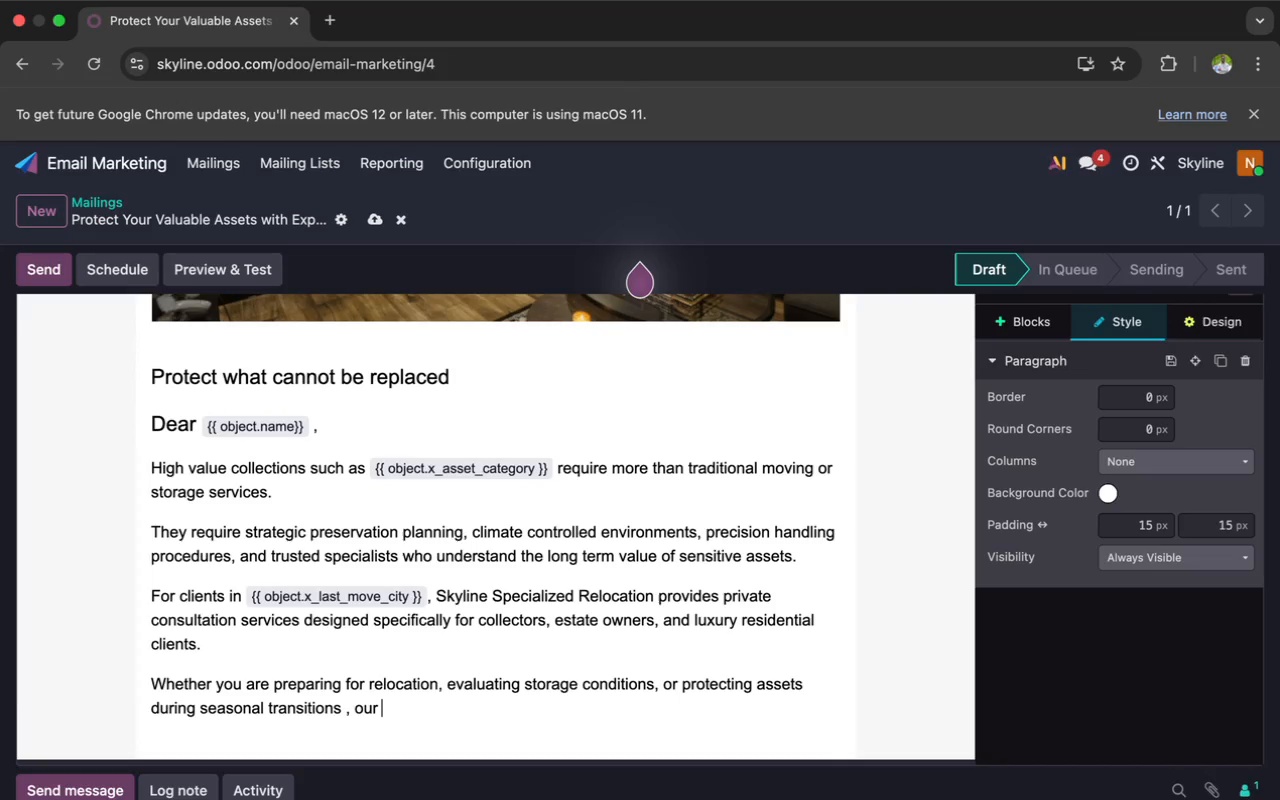 
type(special)
 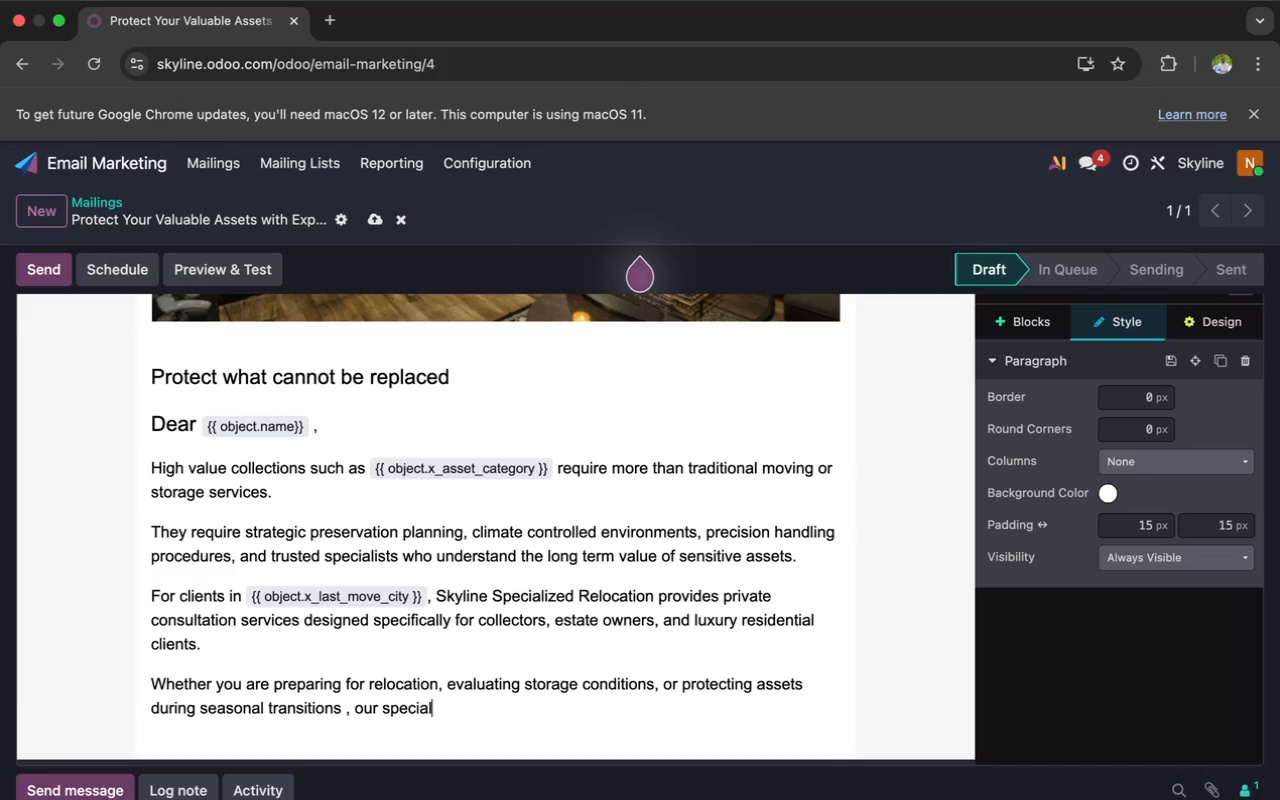 
wait(8.51)
 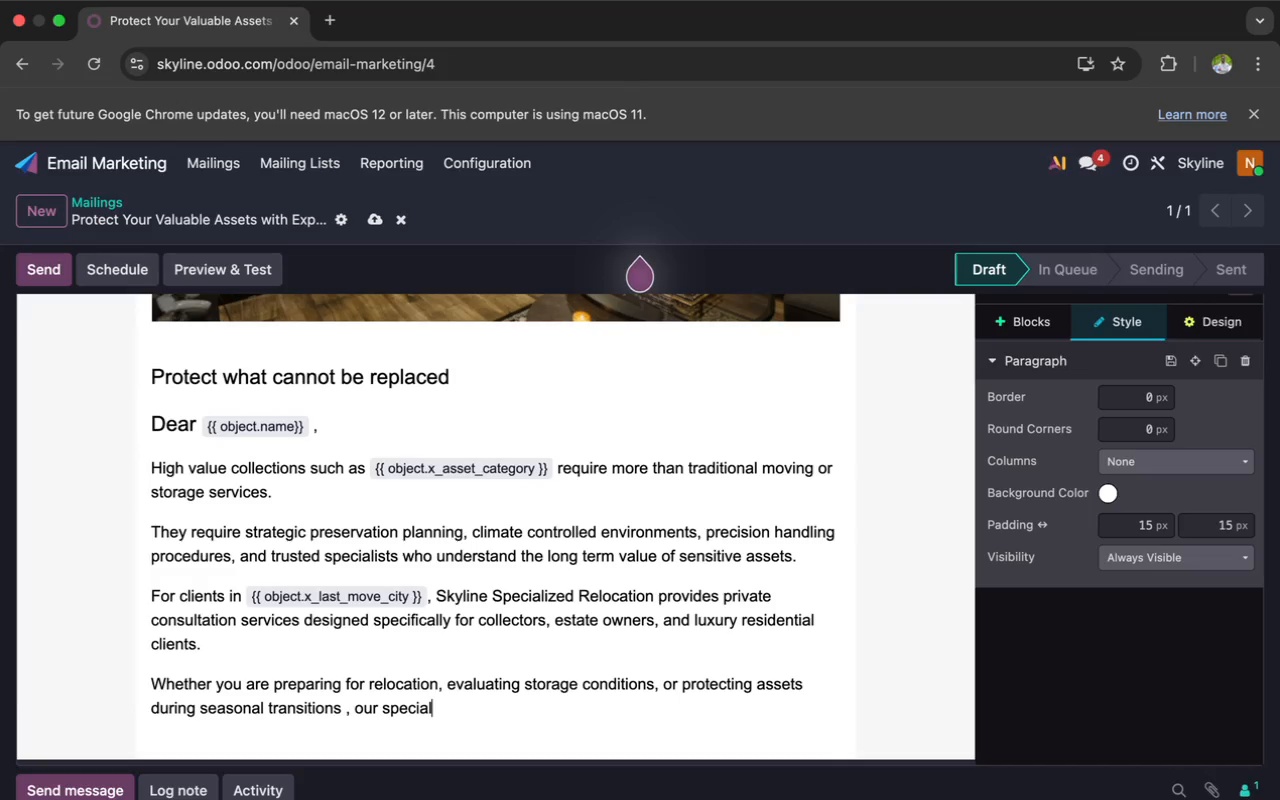 
key(S)
 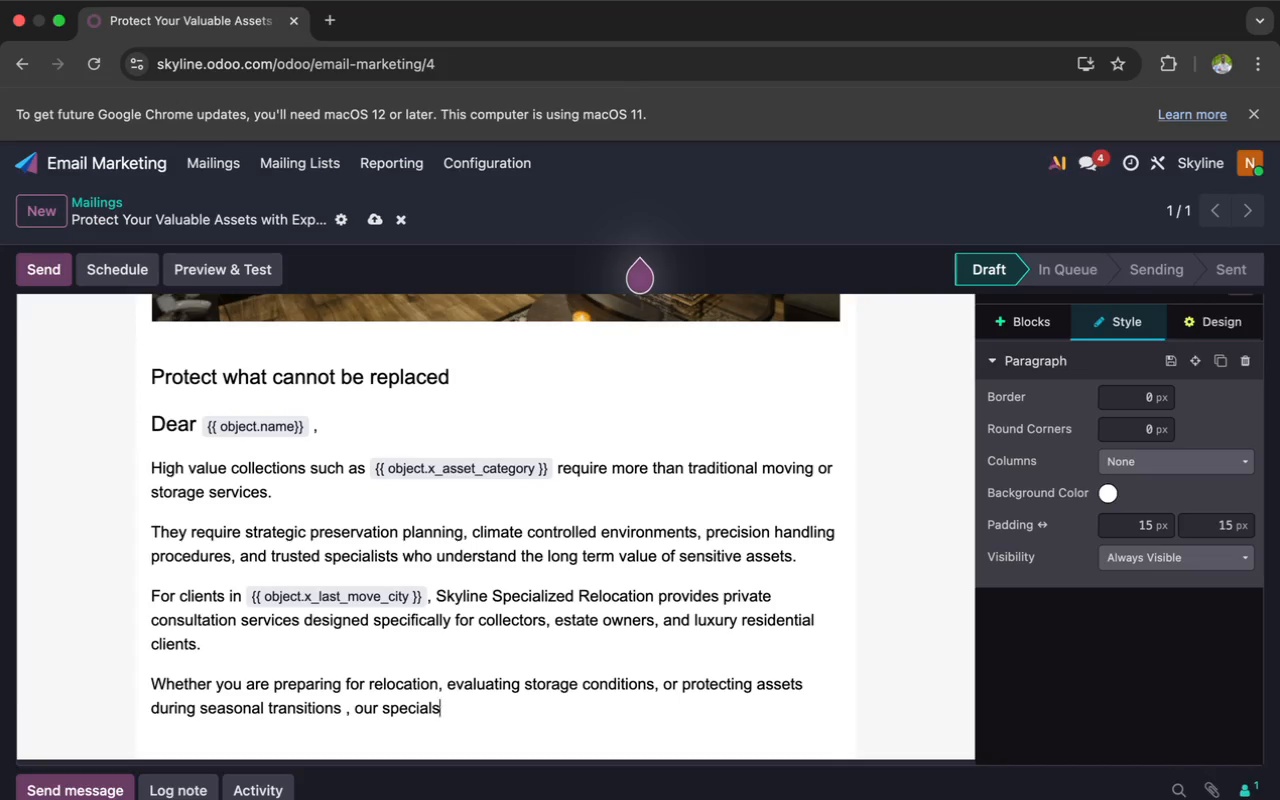 
type(ts )
 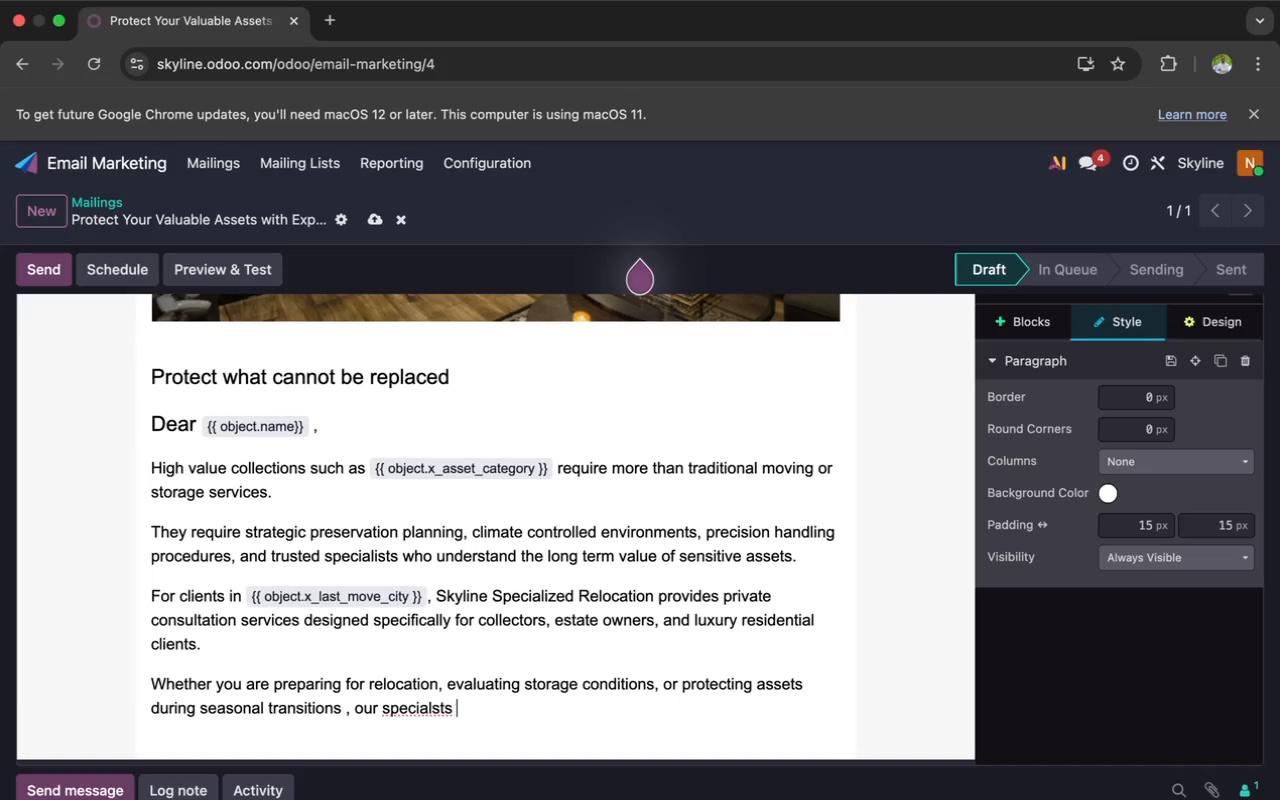 
wait(22.33)
 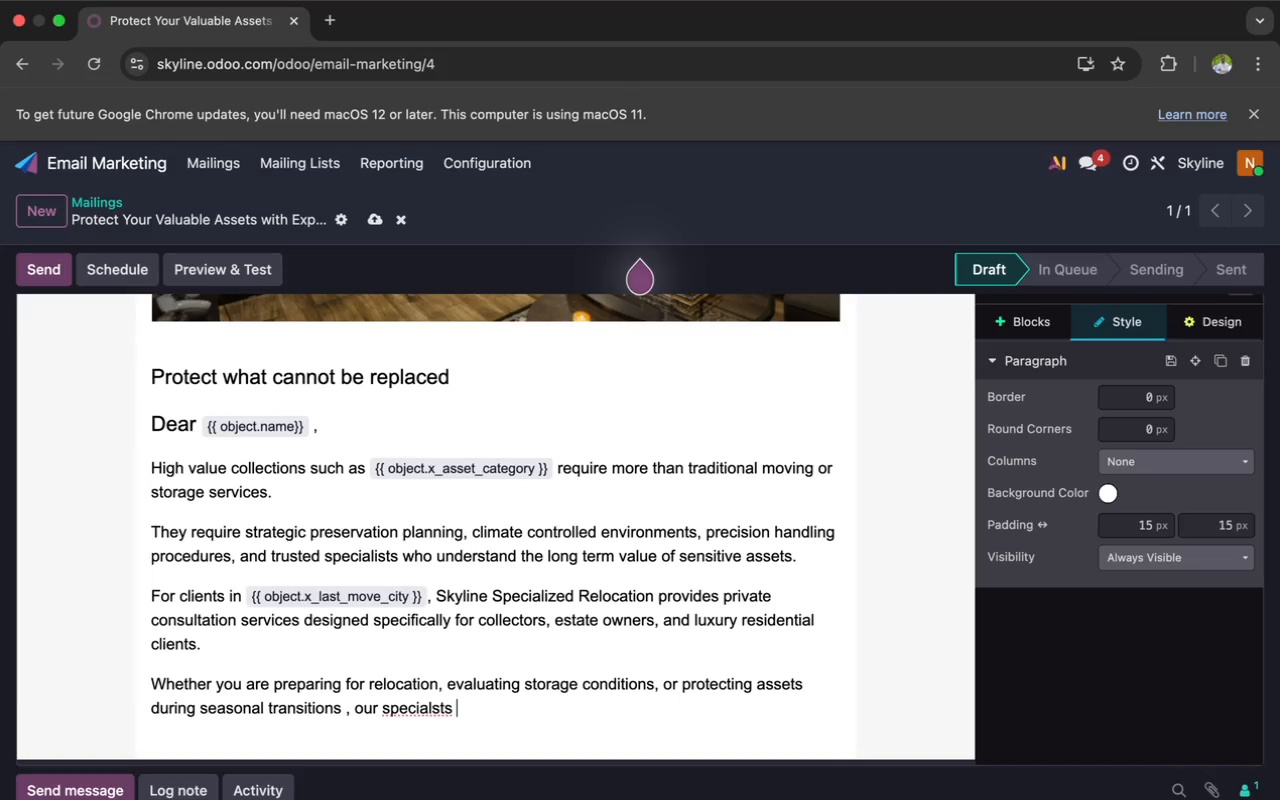 
key(ArrowLeft)
 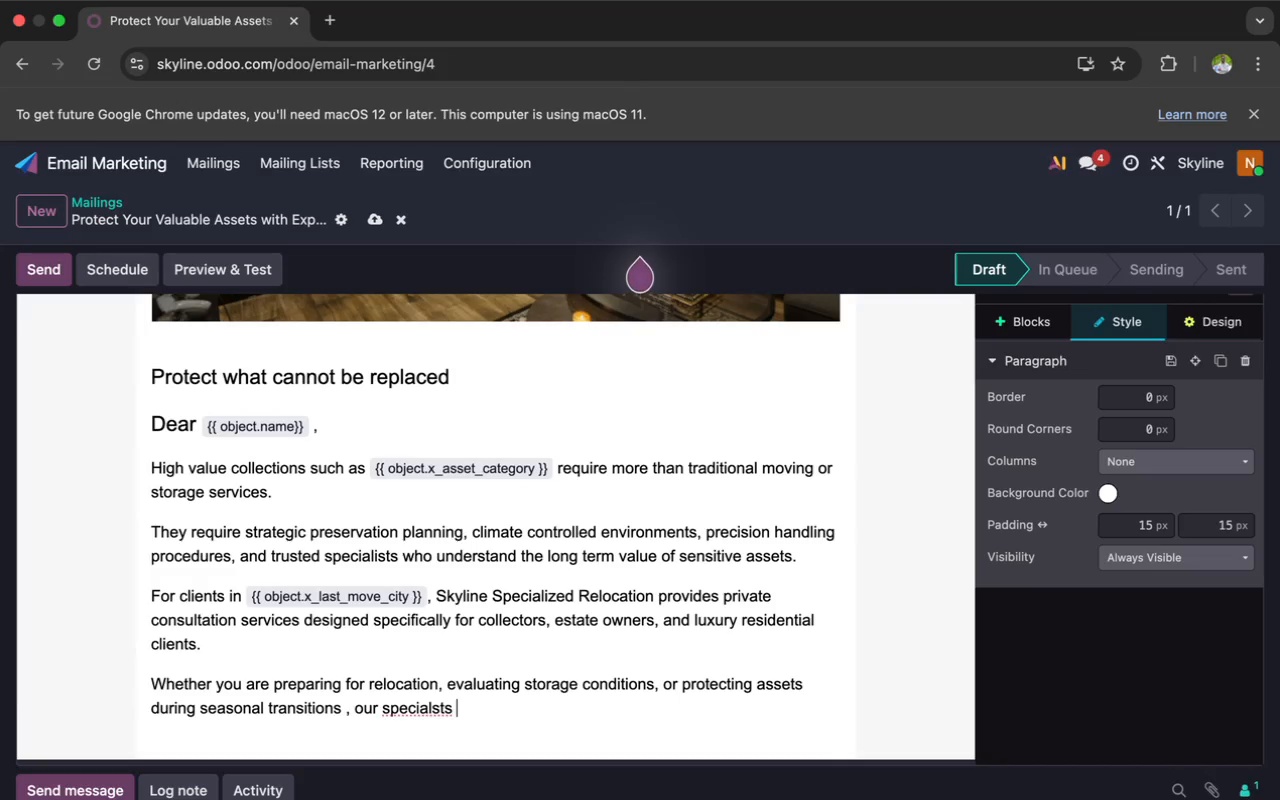 
key(ArrowLeft)
 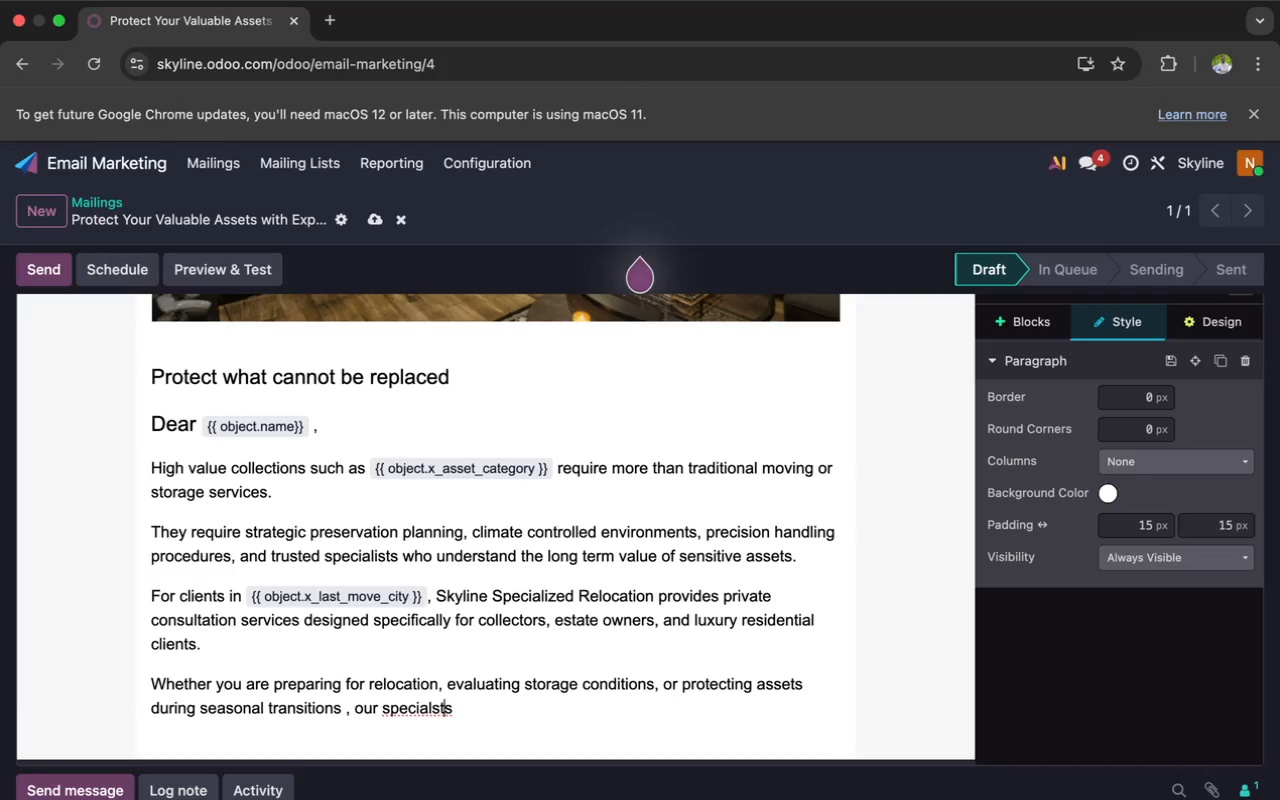 
key(ArrowLeft)
 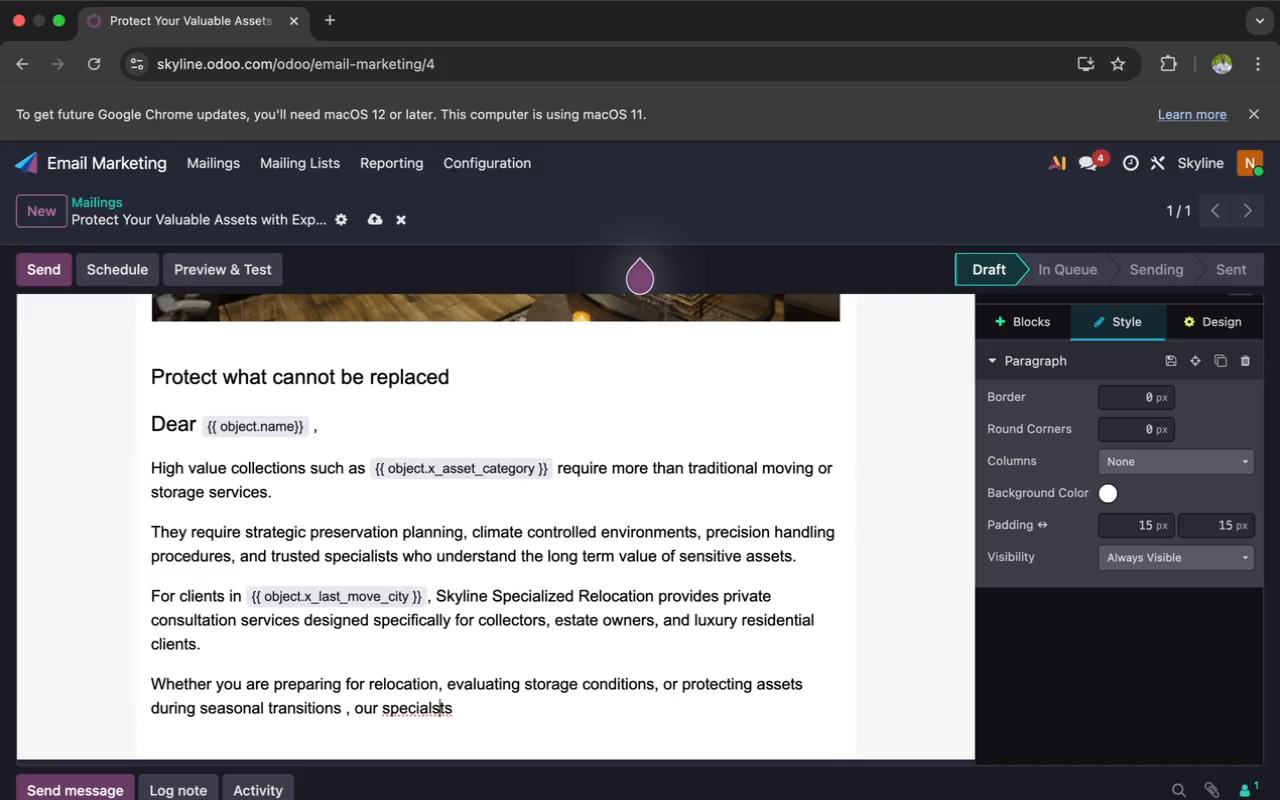 
key(ArrowLeft)
 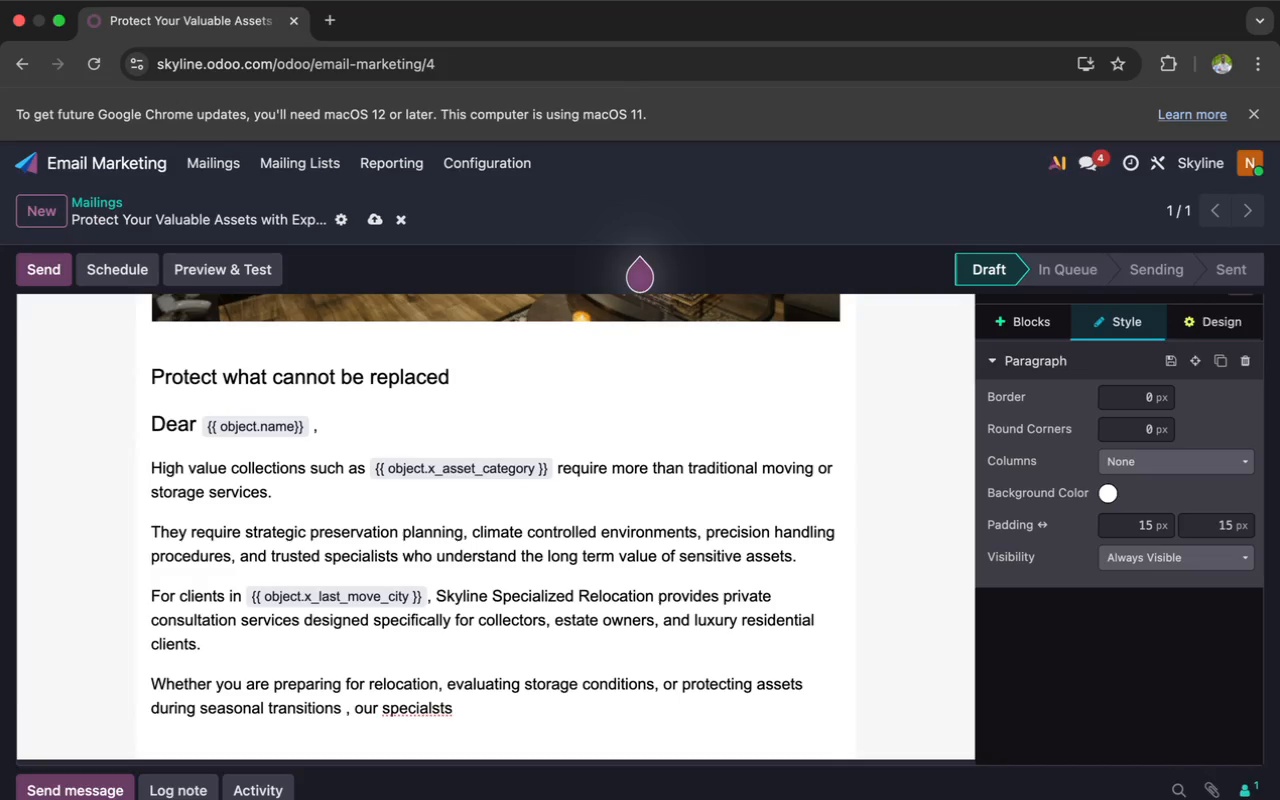 
key(I)
 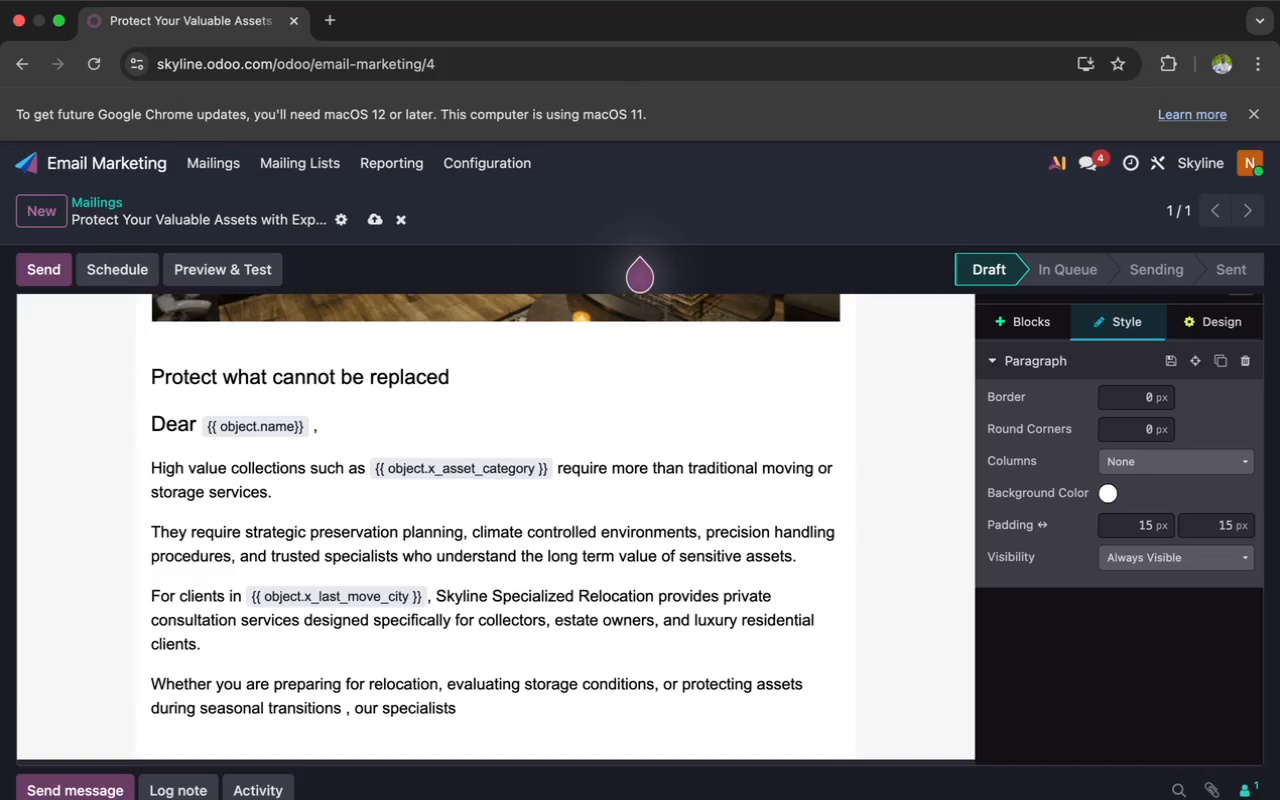 
key(ArrowRight)
 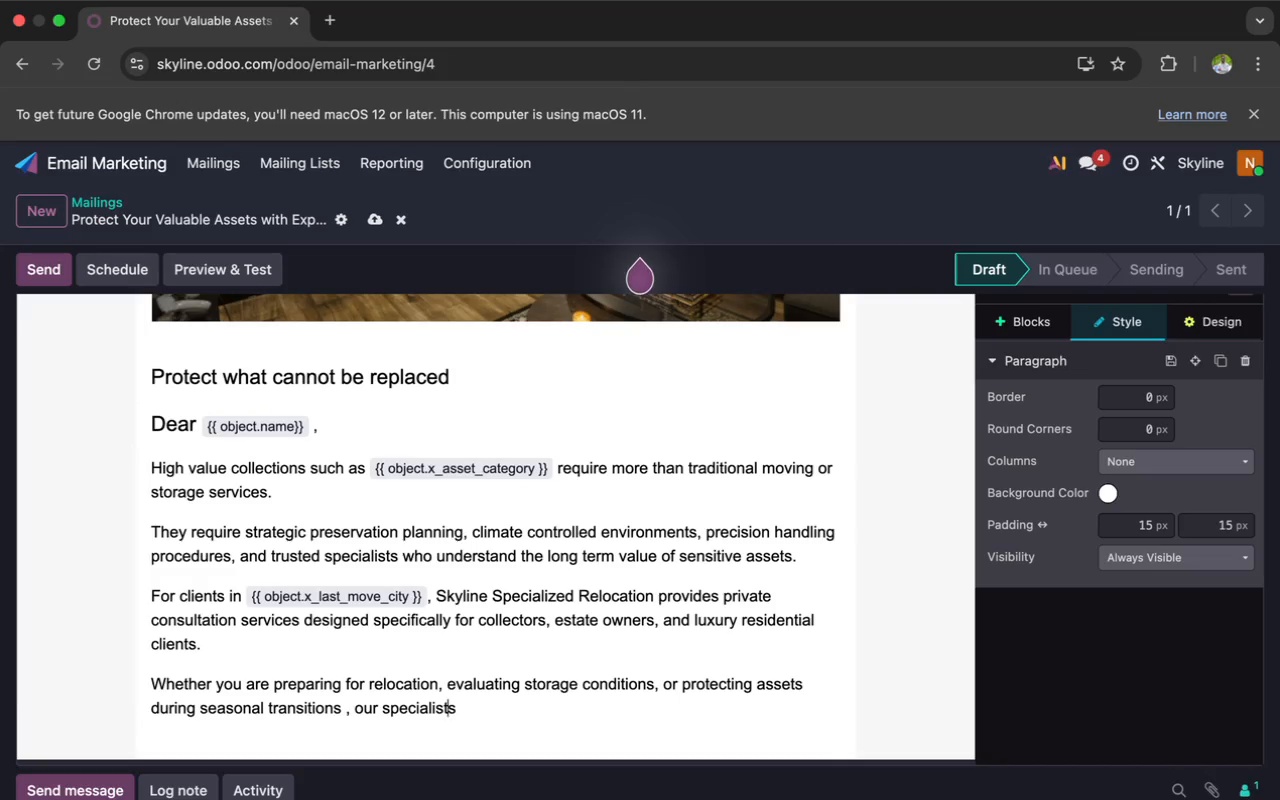 
key(ArrowRight)
 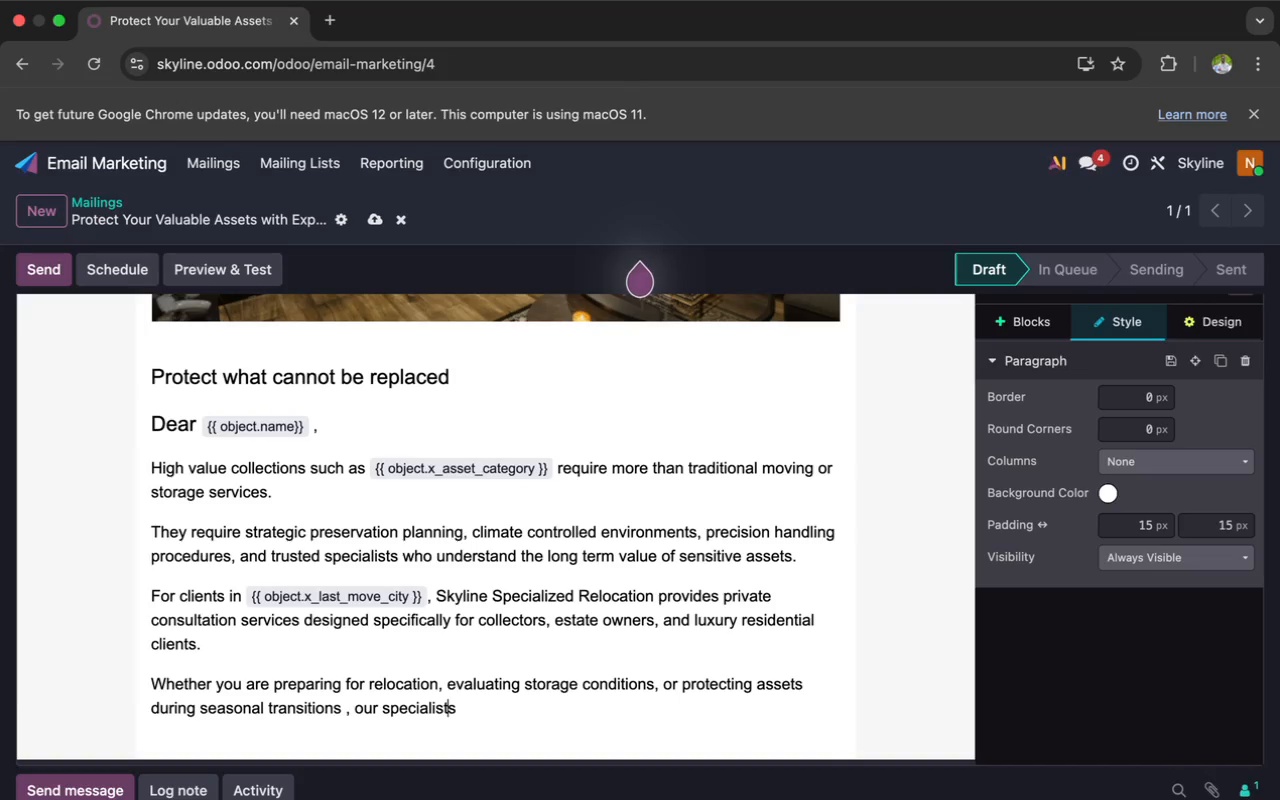 
key(ArrowRight)
 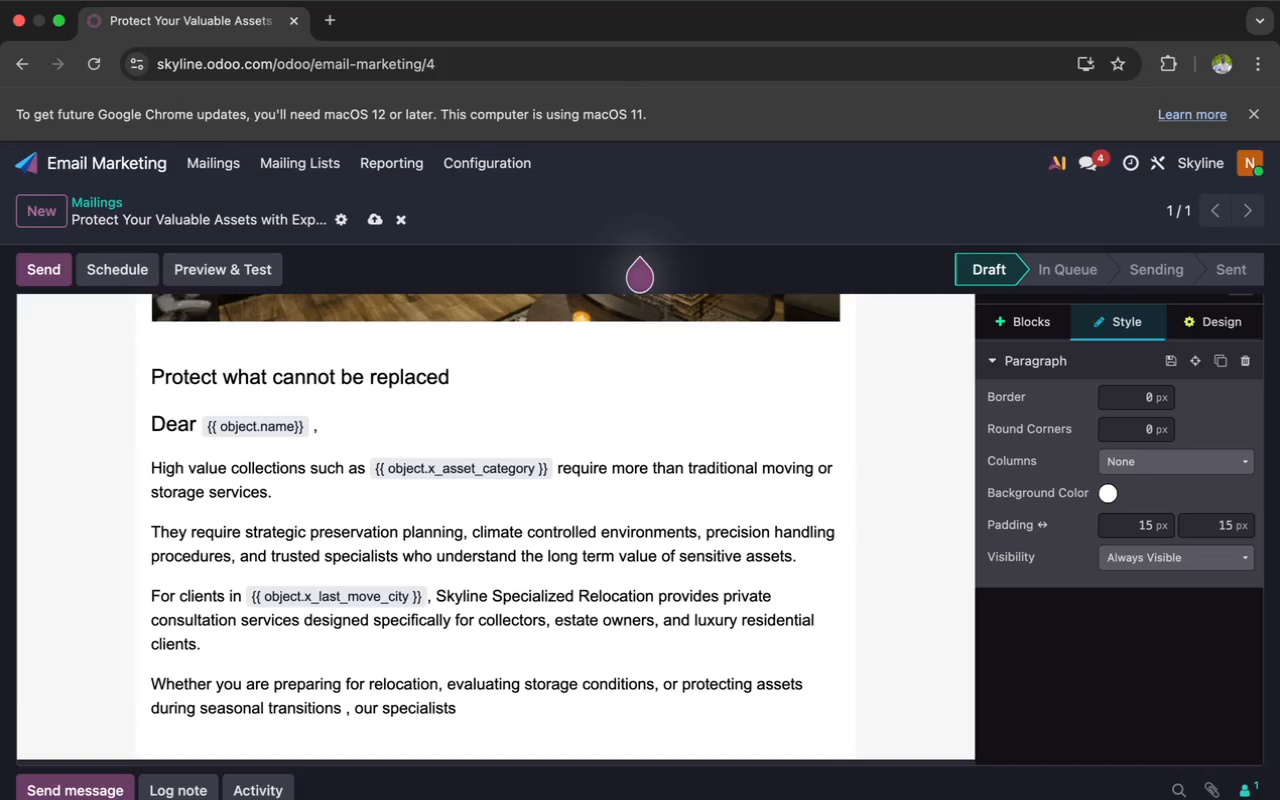 
type( can help you develop)
 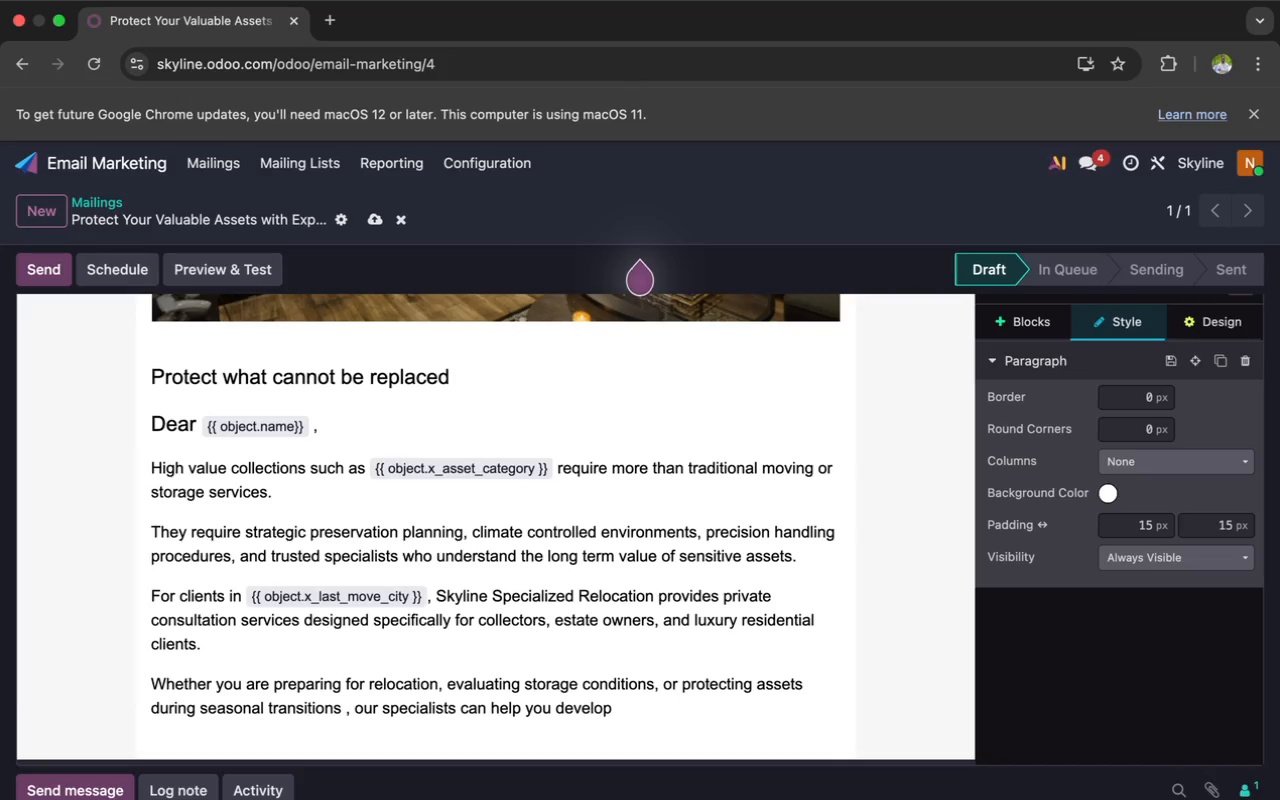 